 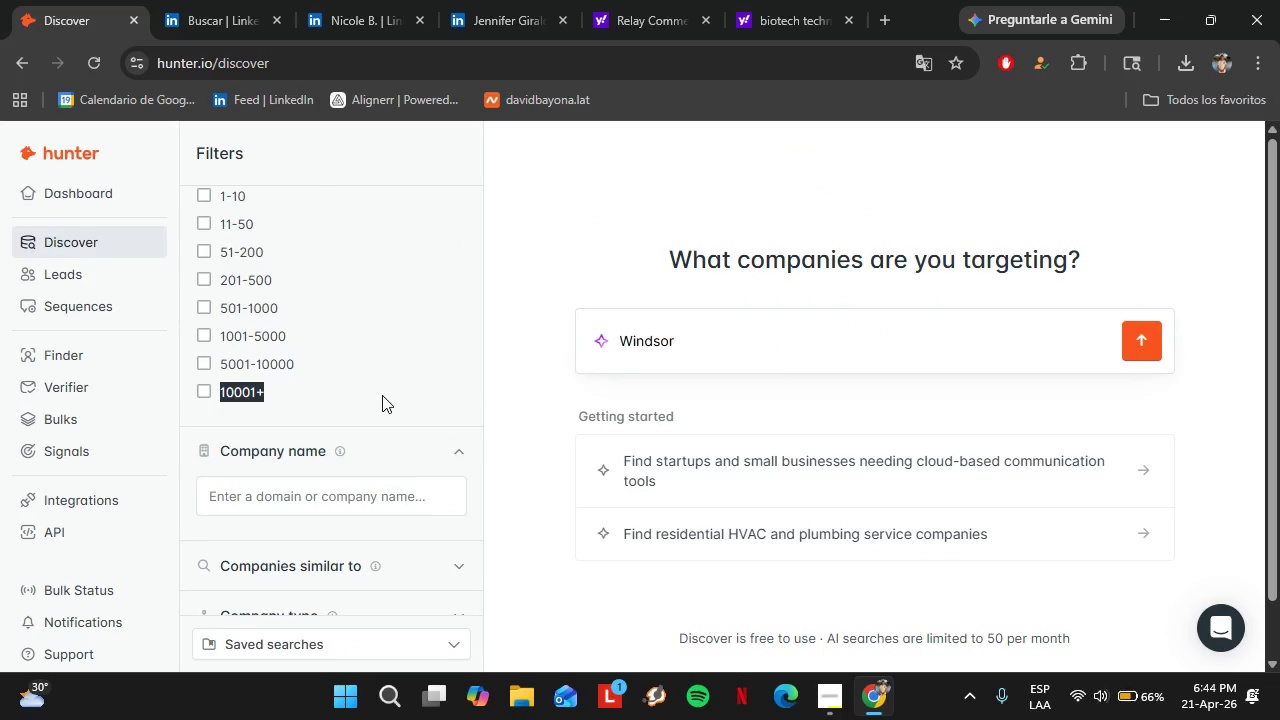 
triple_click([382, 395])
 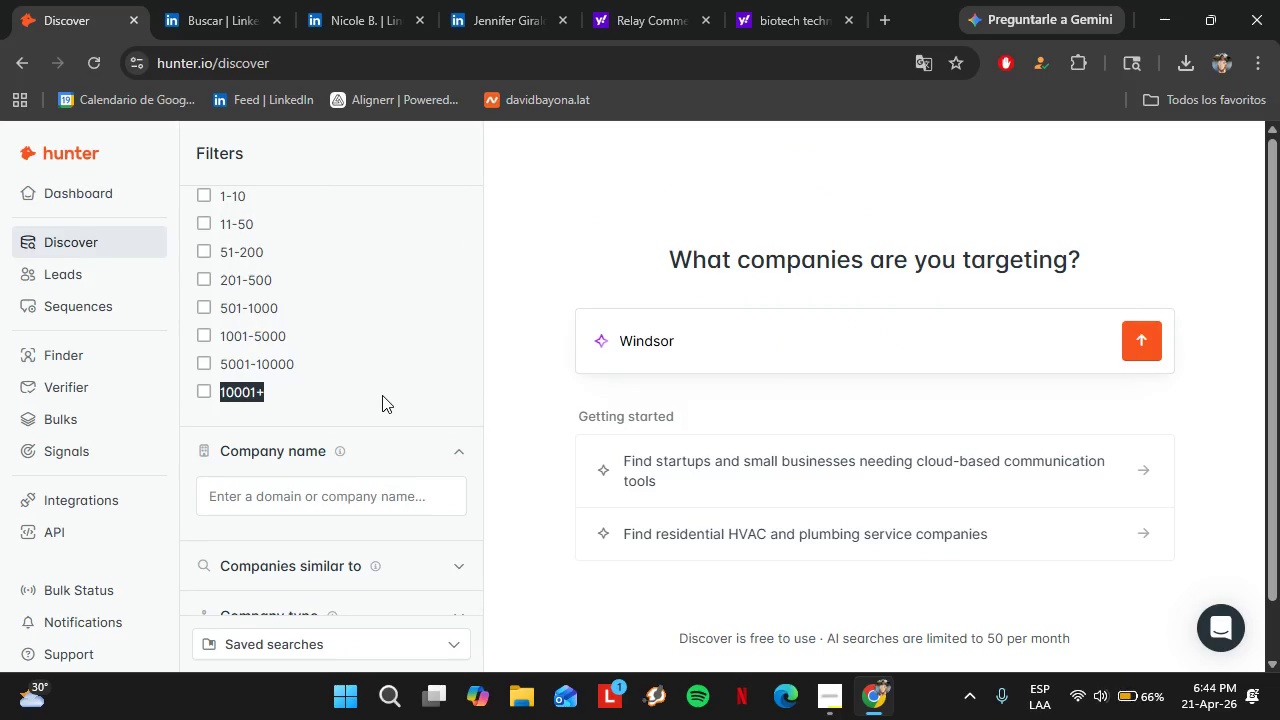 
triple_click([382, 395])
 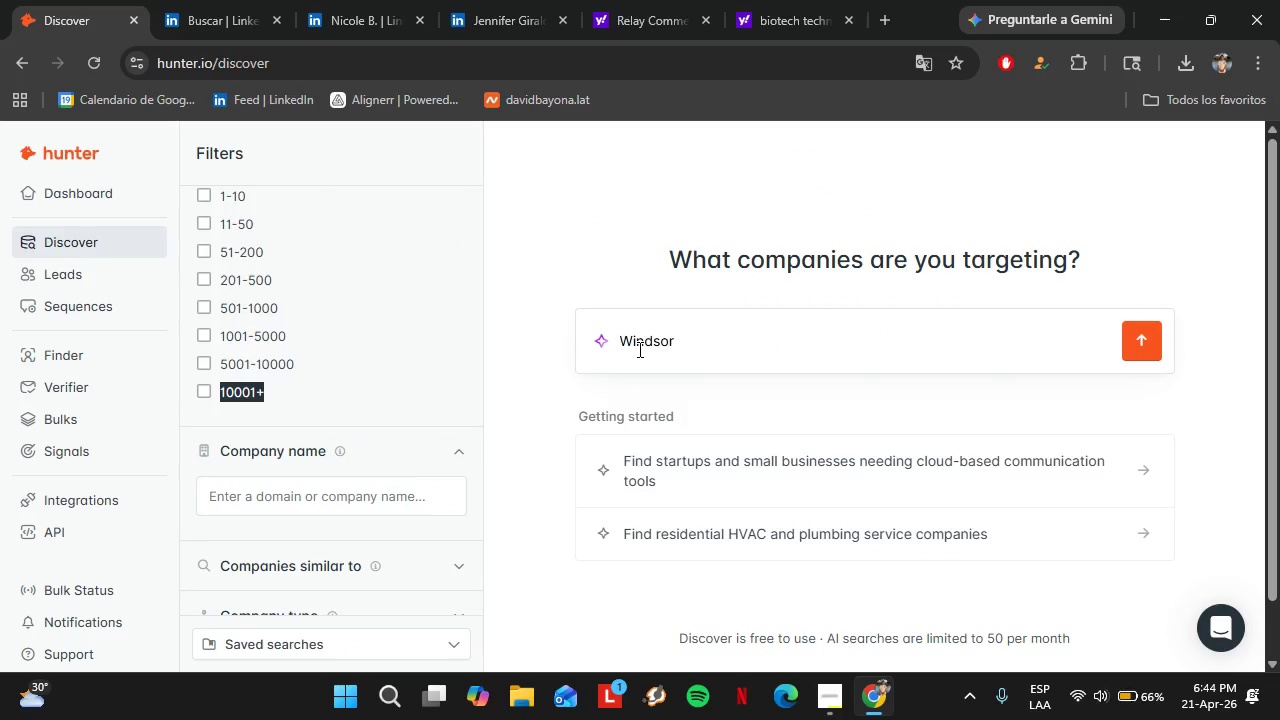 
scroll: coordinate [382, 394], scroll_direction: up, amount: 1.0
 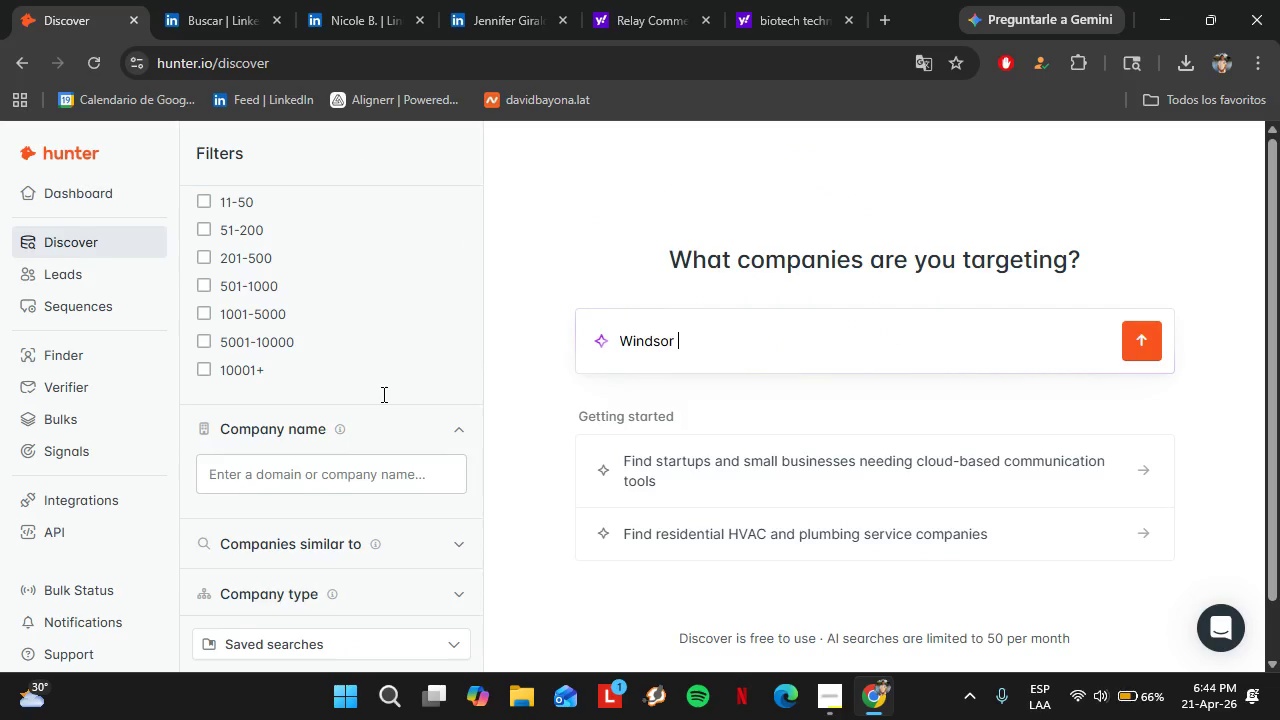 
double_click([728, 345])
 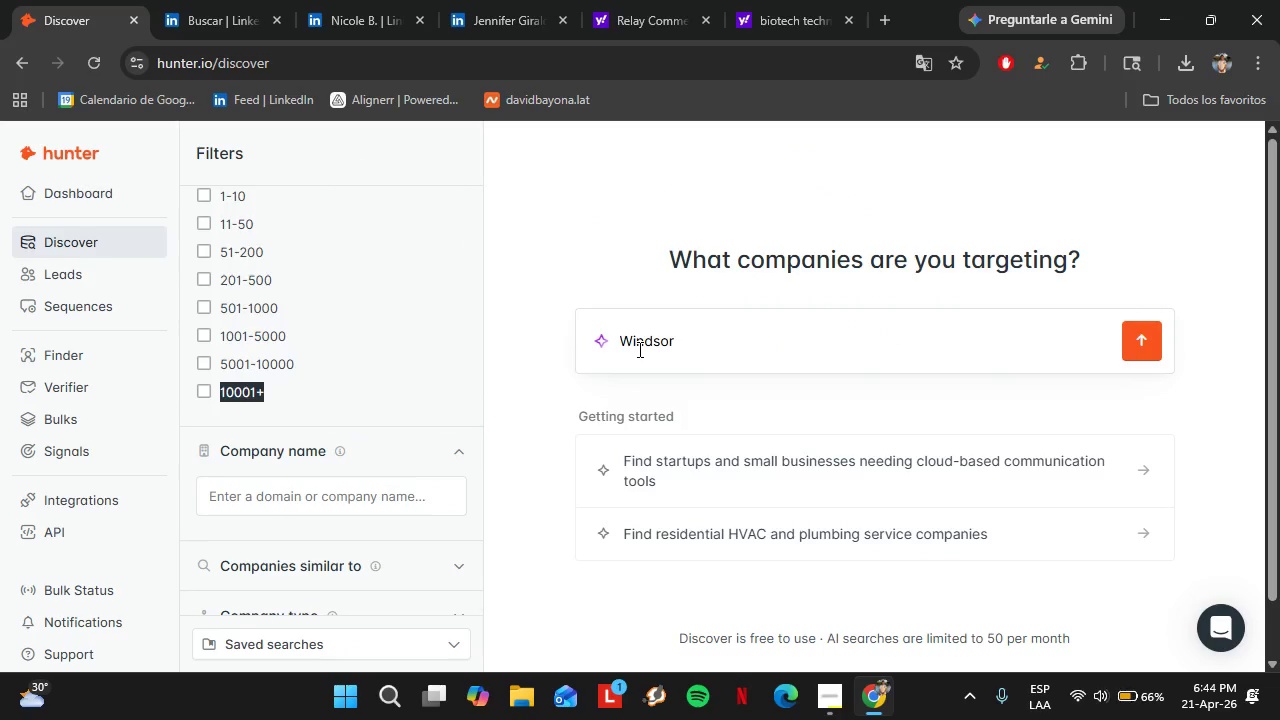 
triple_click([728, 345])
 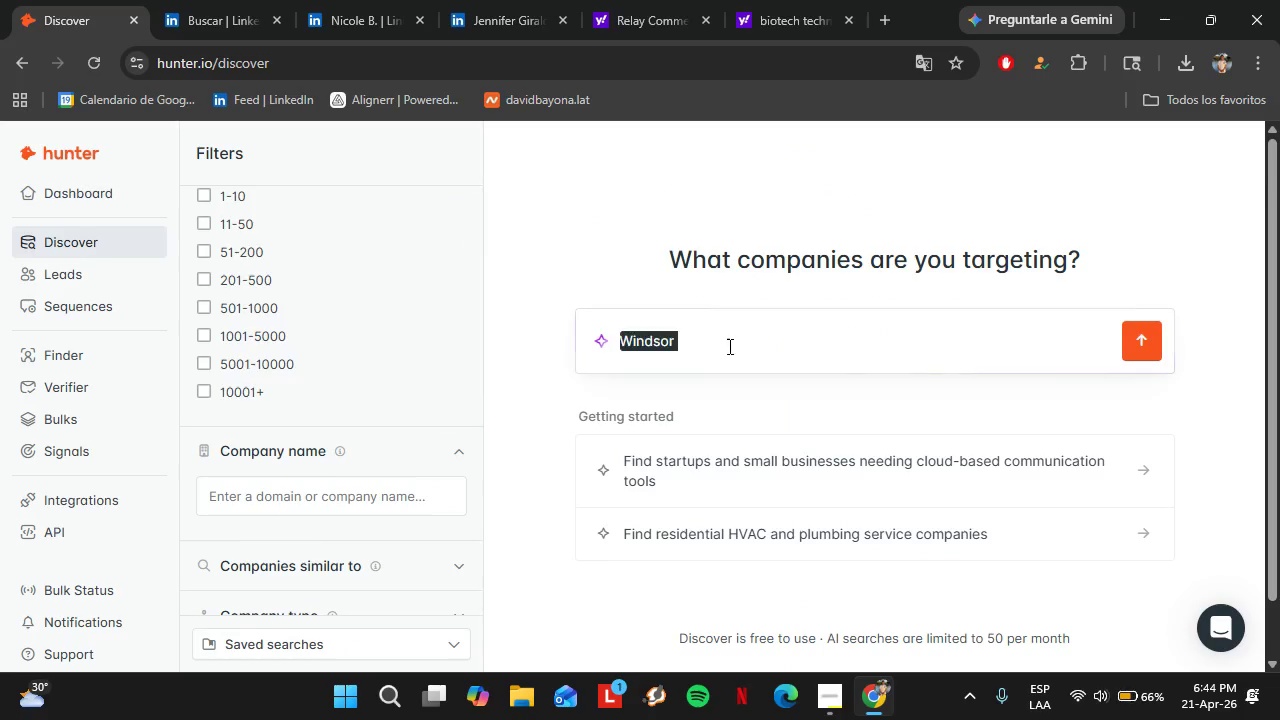 
triple_click([728, 345])
 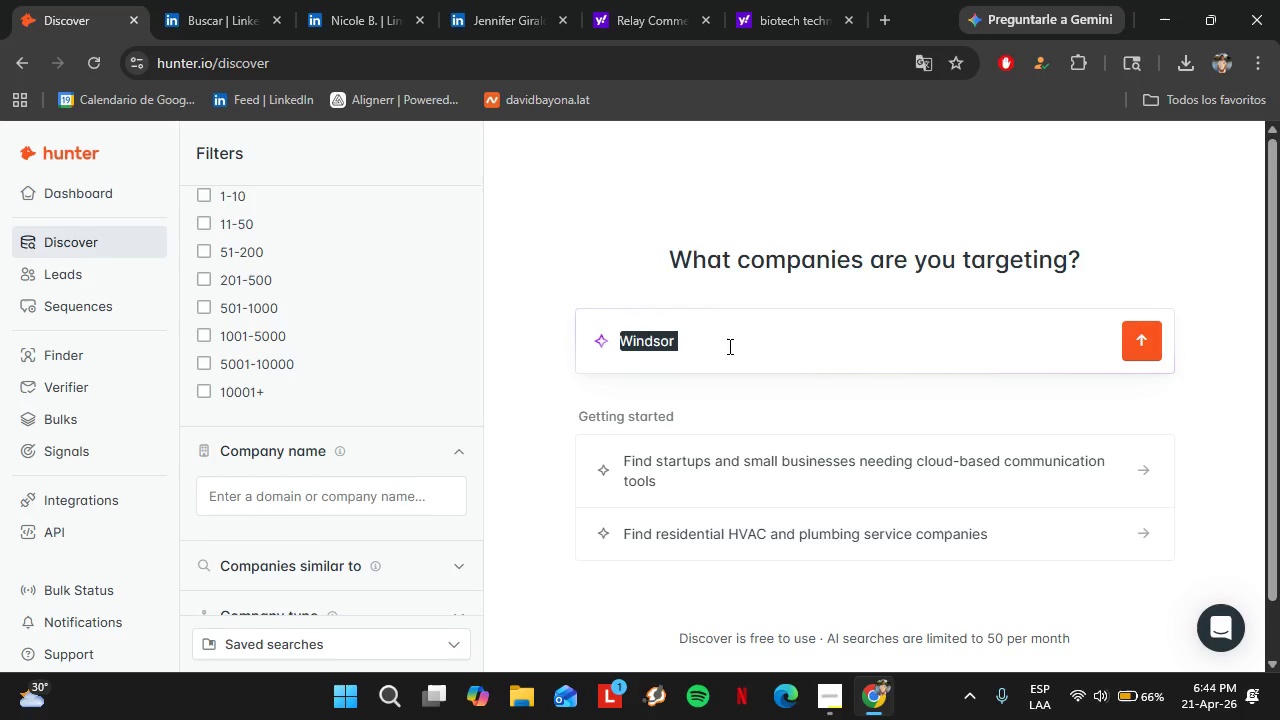 
key(Control+X)
 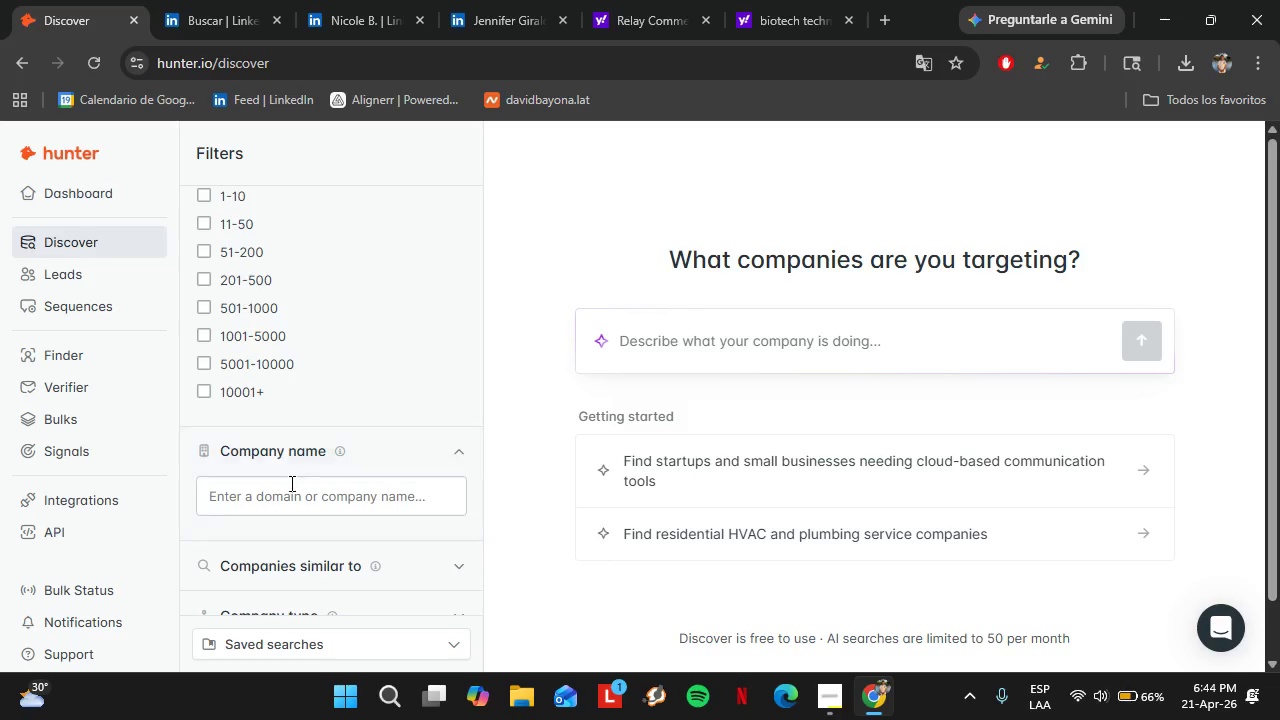 
left_click([290, 483])
 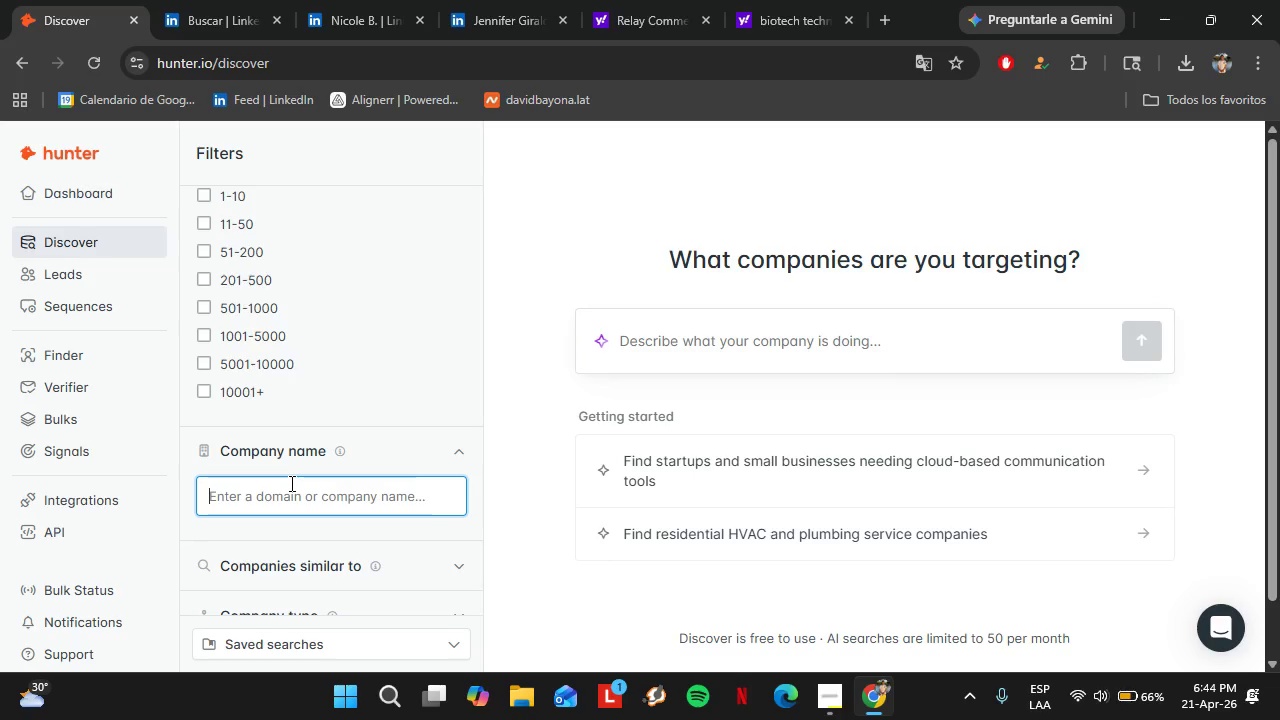 
key(Control+V)
 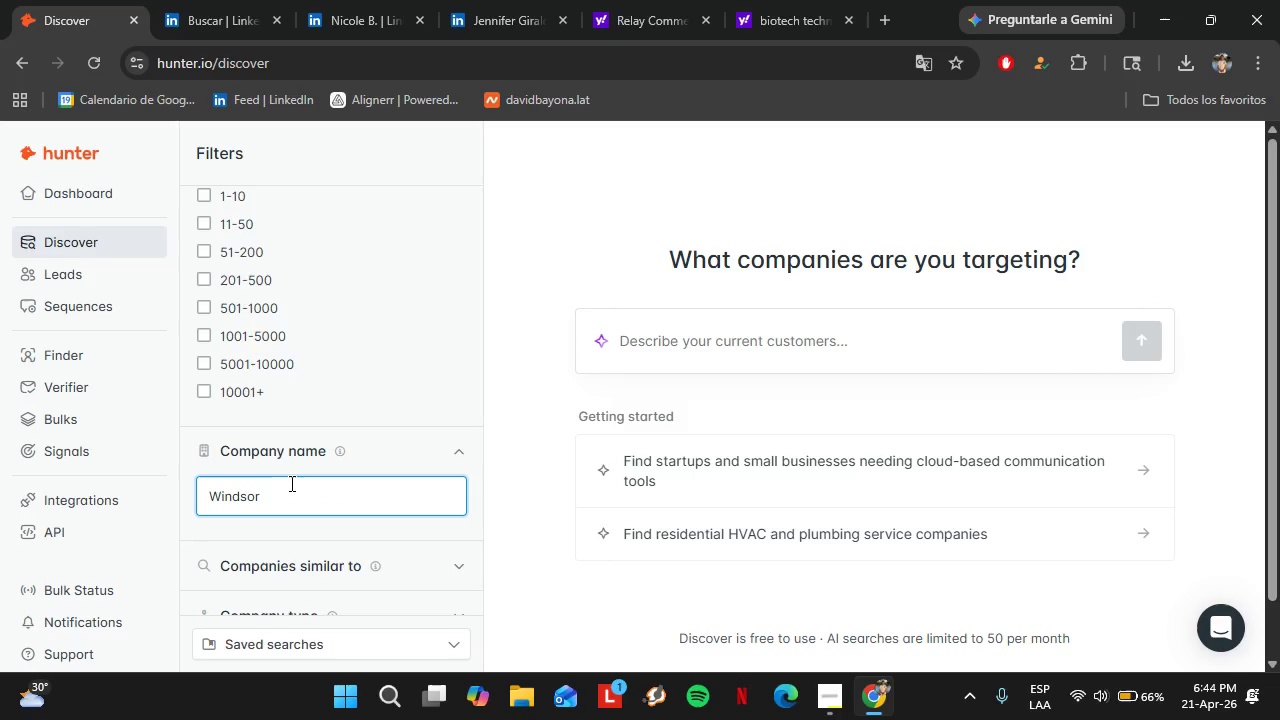 
type(Circle)
 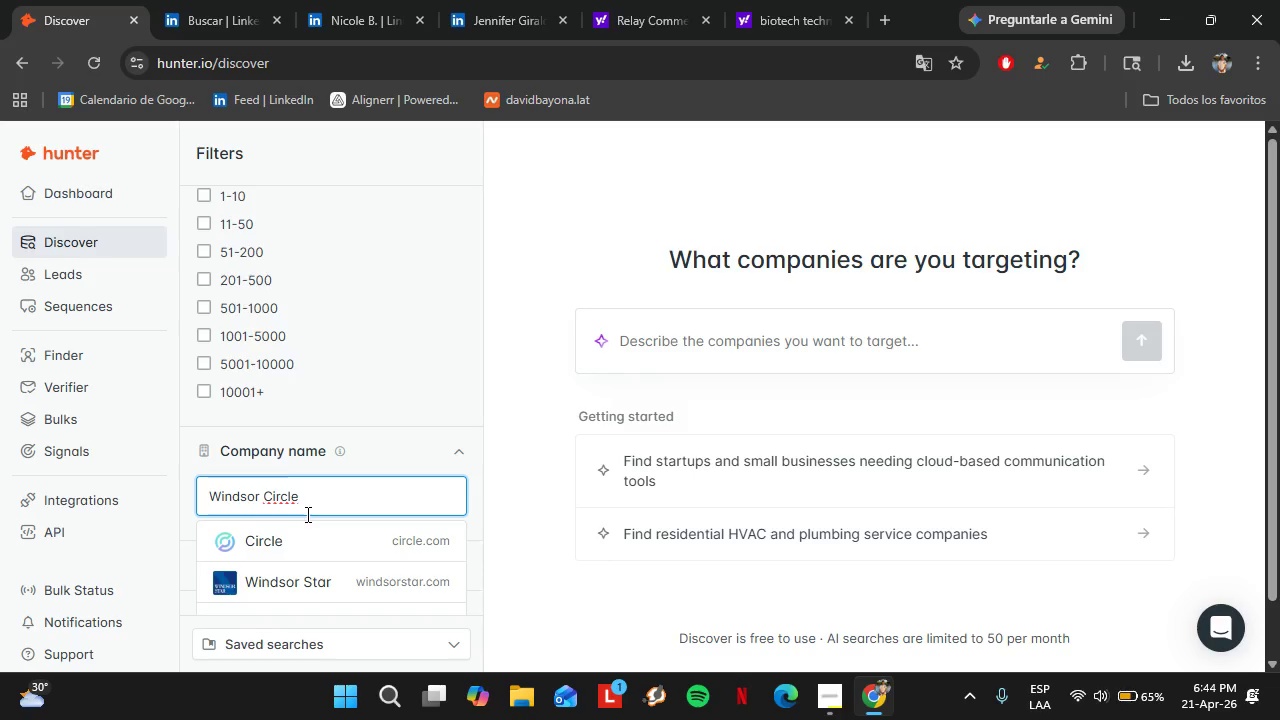 
wait(8.64)
 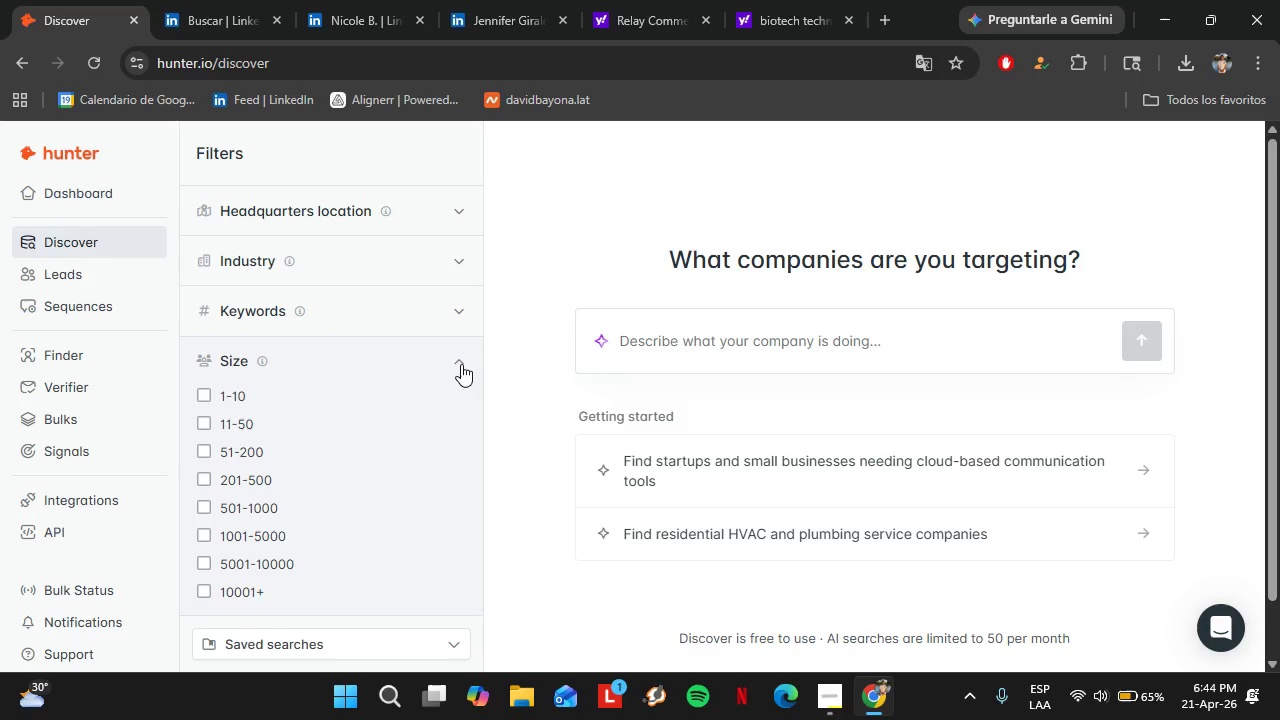 
left_click([462, 361])
 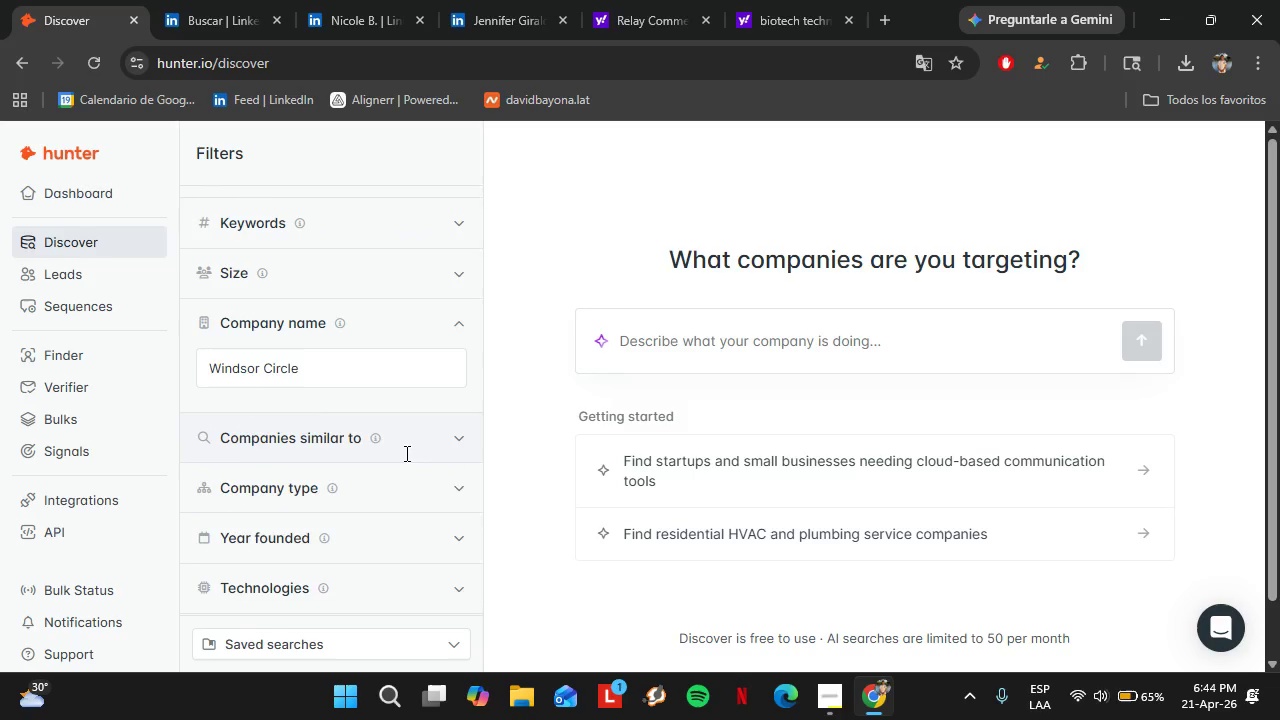 
scroll: coordinate [435, 390], scroll_direction: up, amount: 3.0
 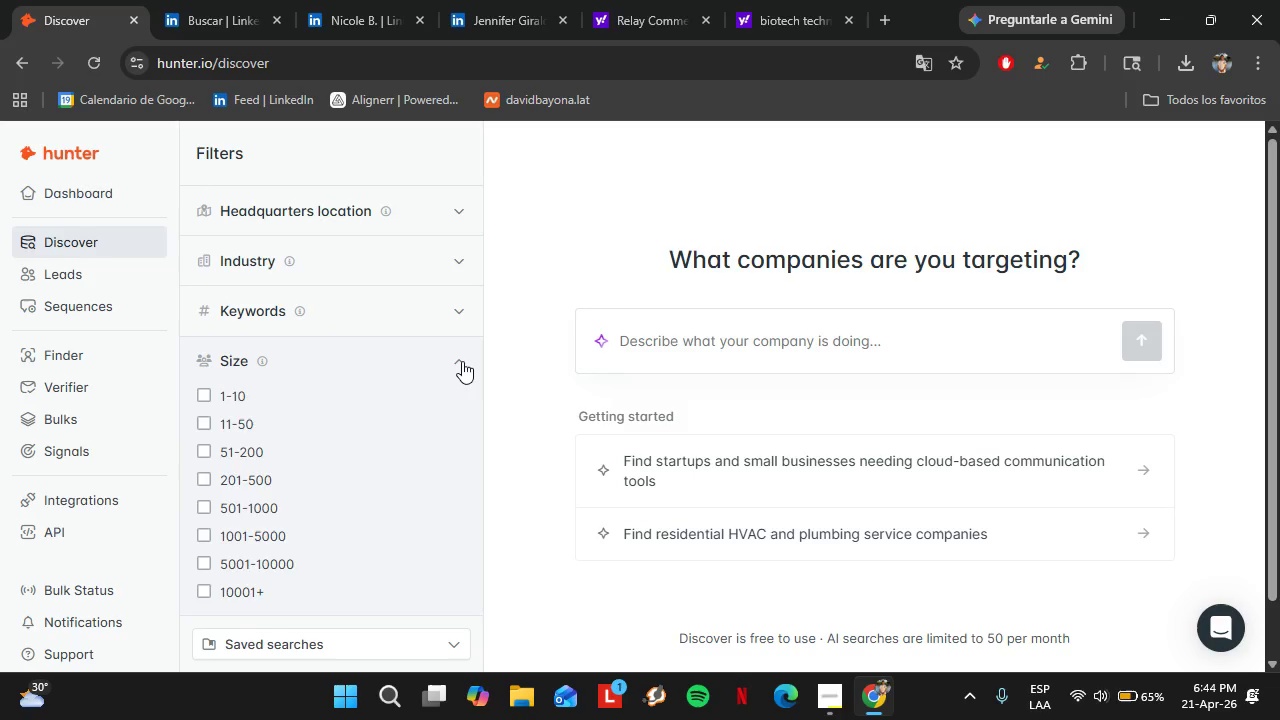 
left_click([357, 363])
 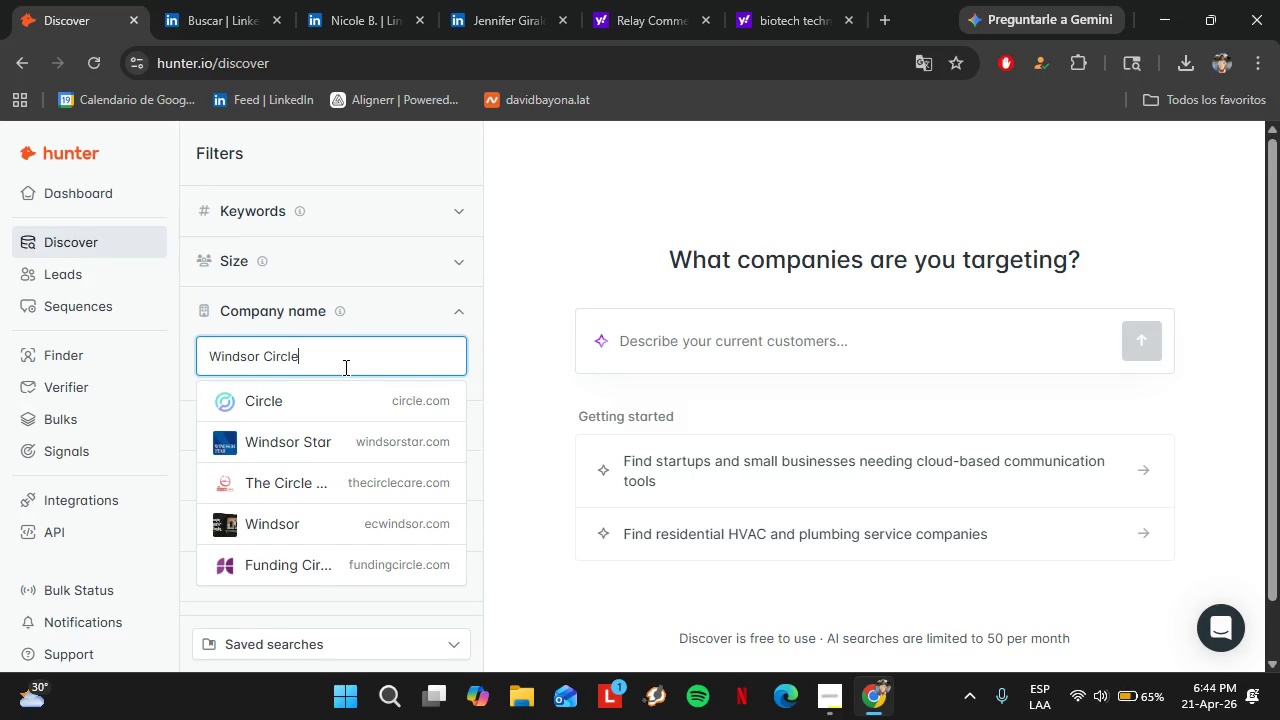 
scroll: coordinate [405, 453], scroll_direction: down, amount: 1.0
 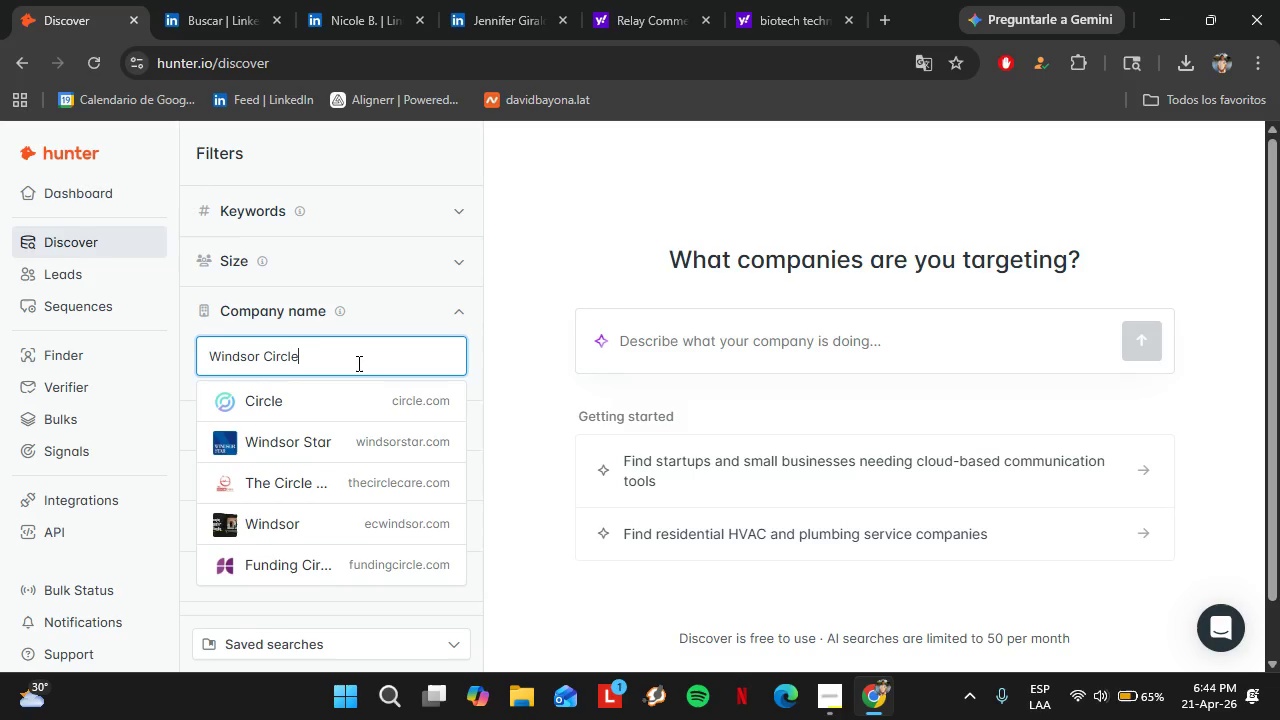 
left_click_drag(start_coordinate=[344, 367], to_coordinate=[186, 368])
 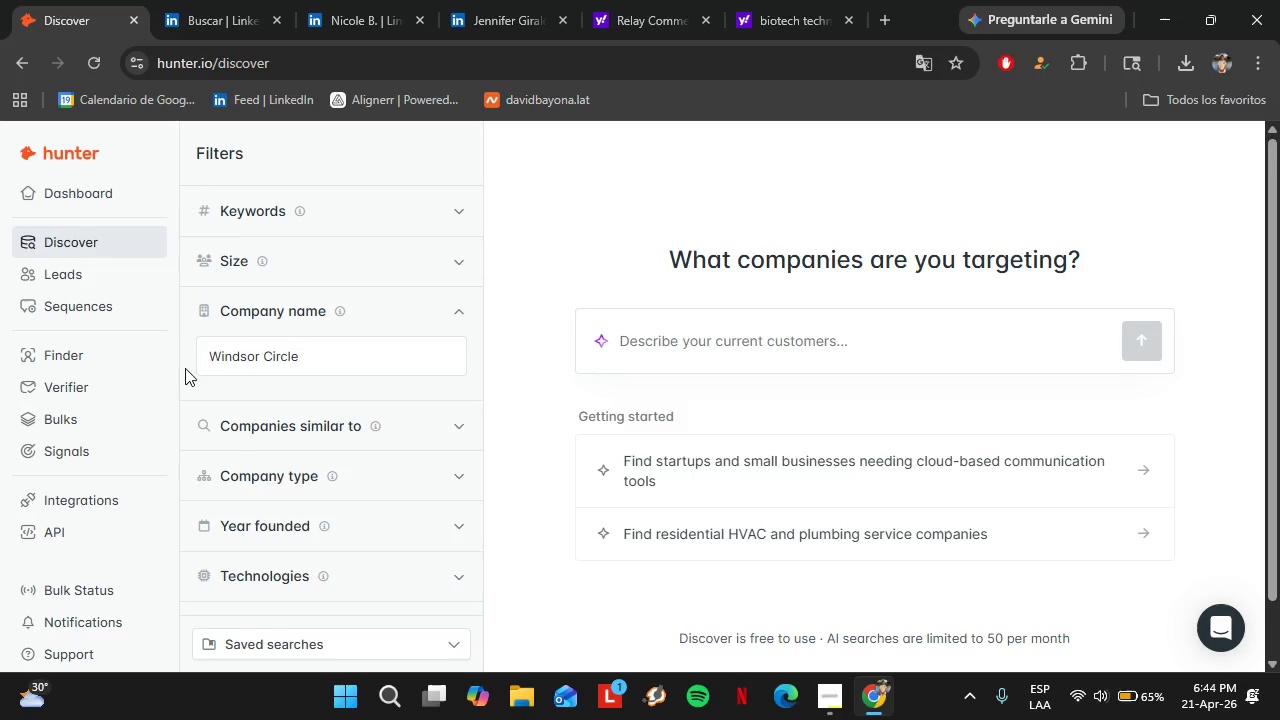 
left_click([186, 368])
 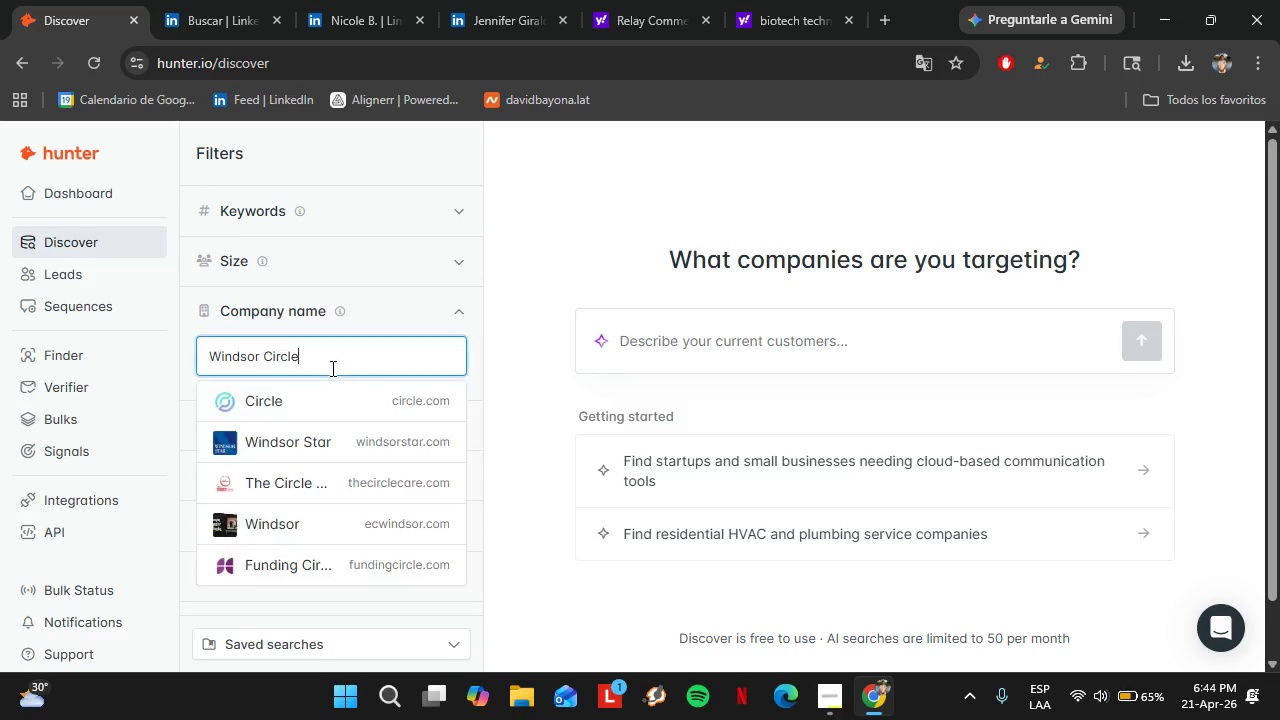 
left_click_drag(start_coordinate=[332, 369], to_coordinate=[187, 363])
 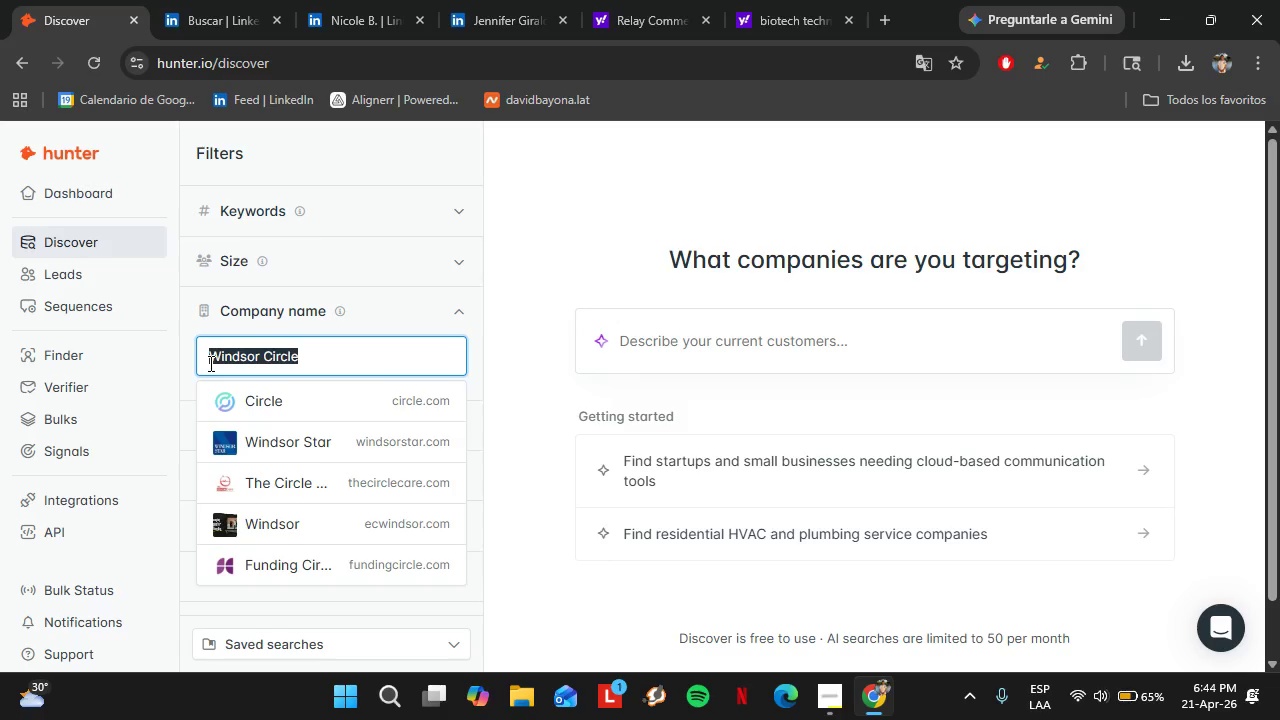 
key(Control+C)
 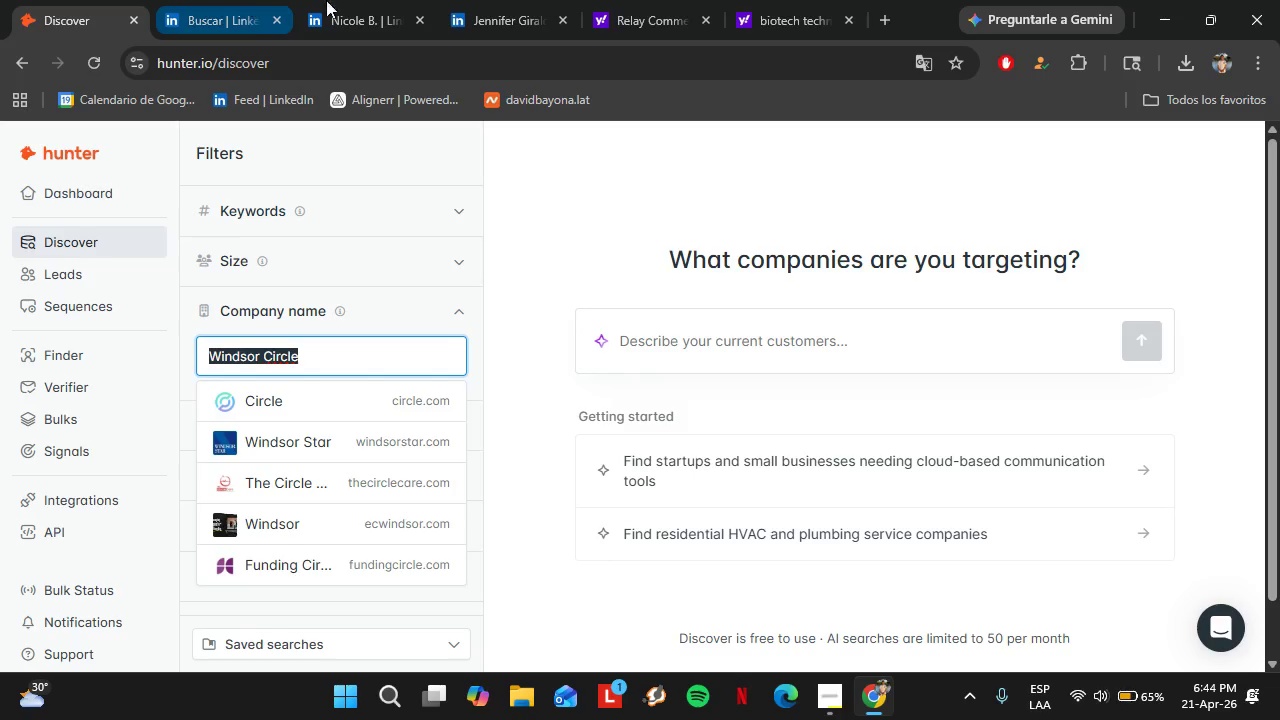 
left_click([368, 0])
 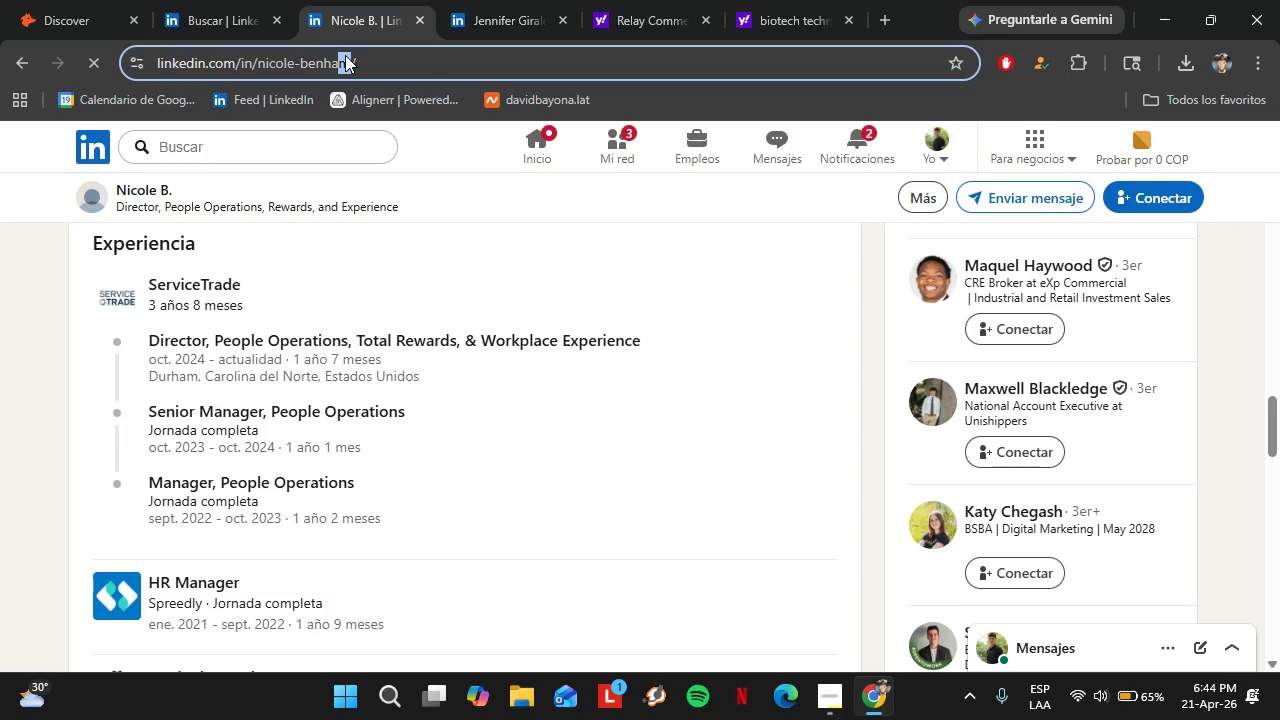 
key(Control+ControlLeft)
 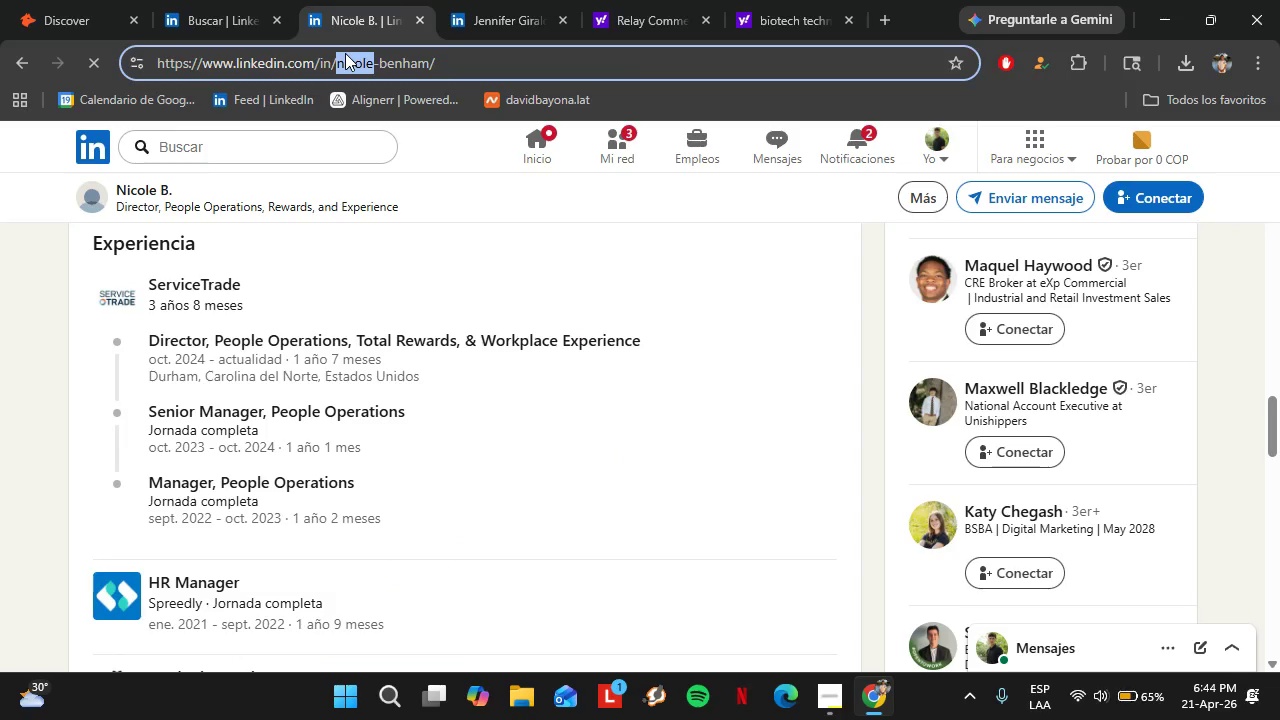 
double_click([345, 53])
 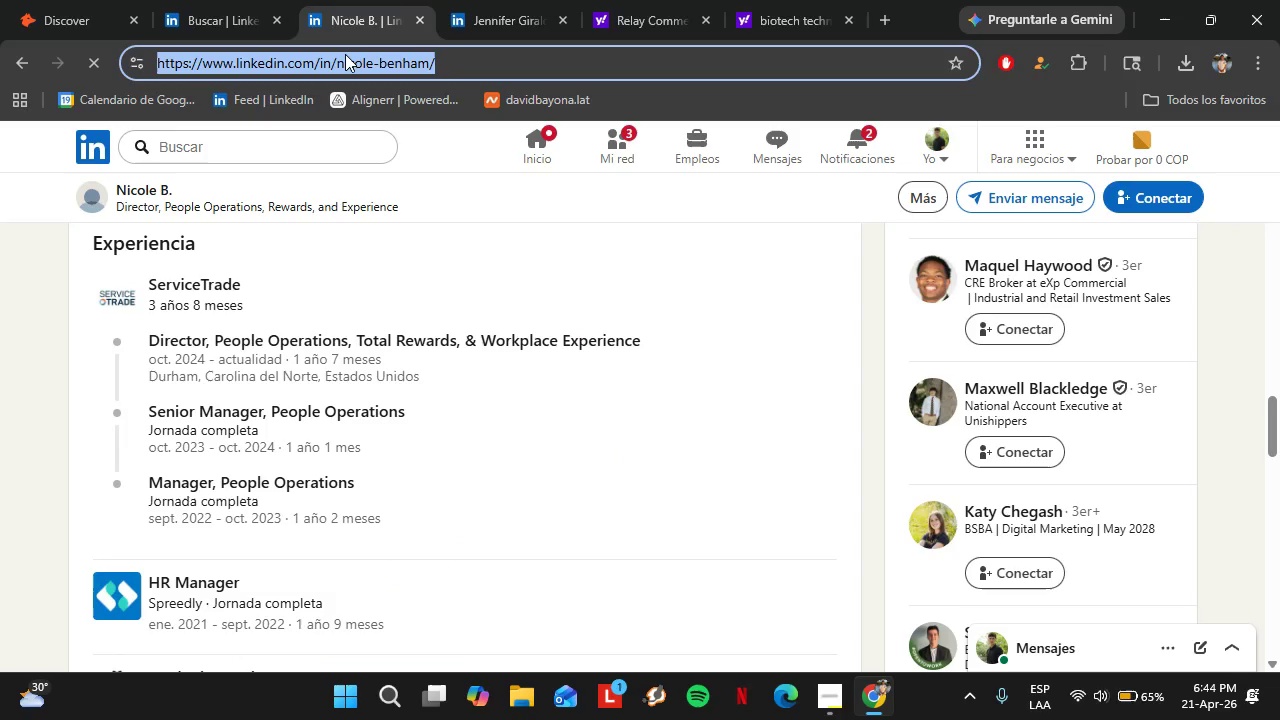 
triple_click([345, 53])
 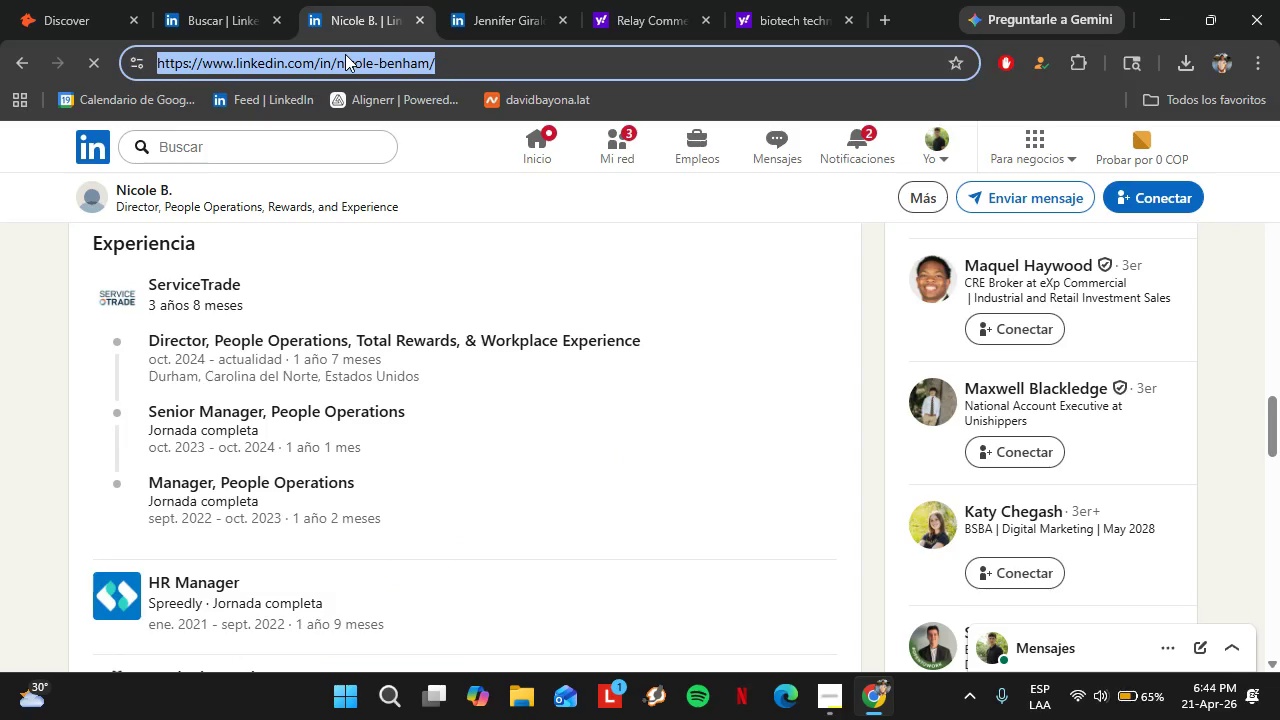 
key(Control+V)
 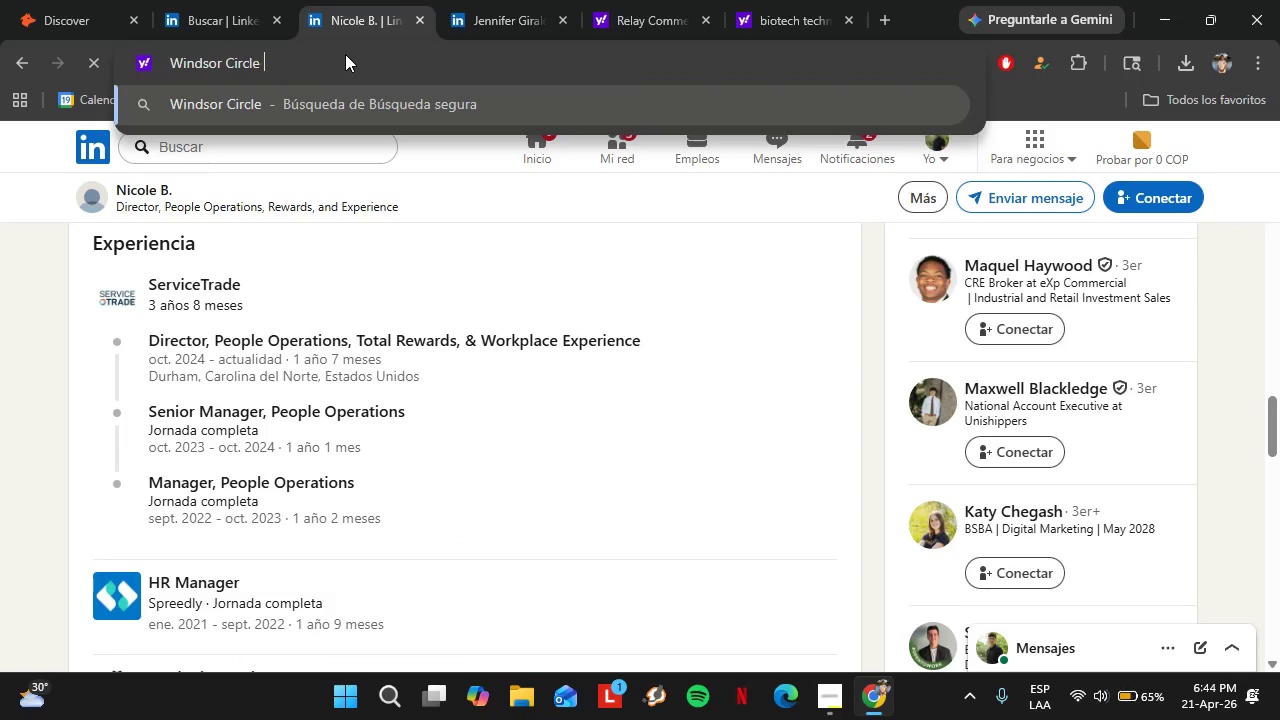 
key(Space)
 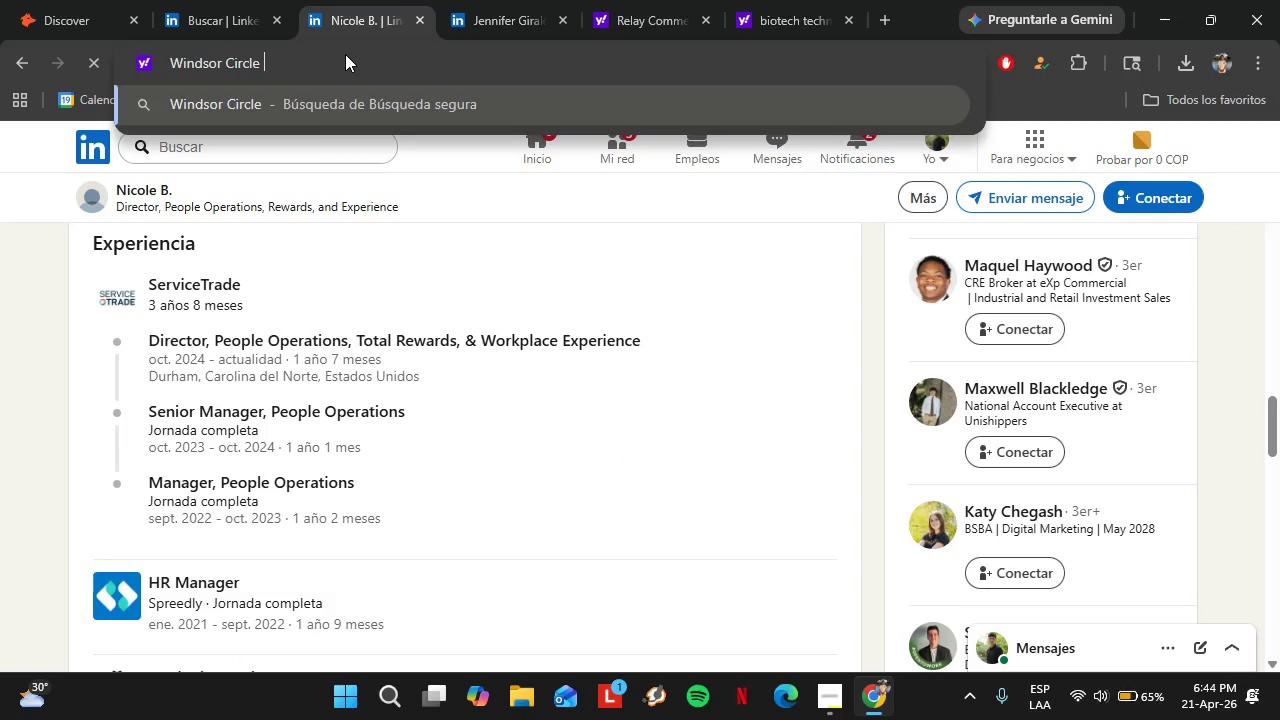 
key(ArrowLeft)
 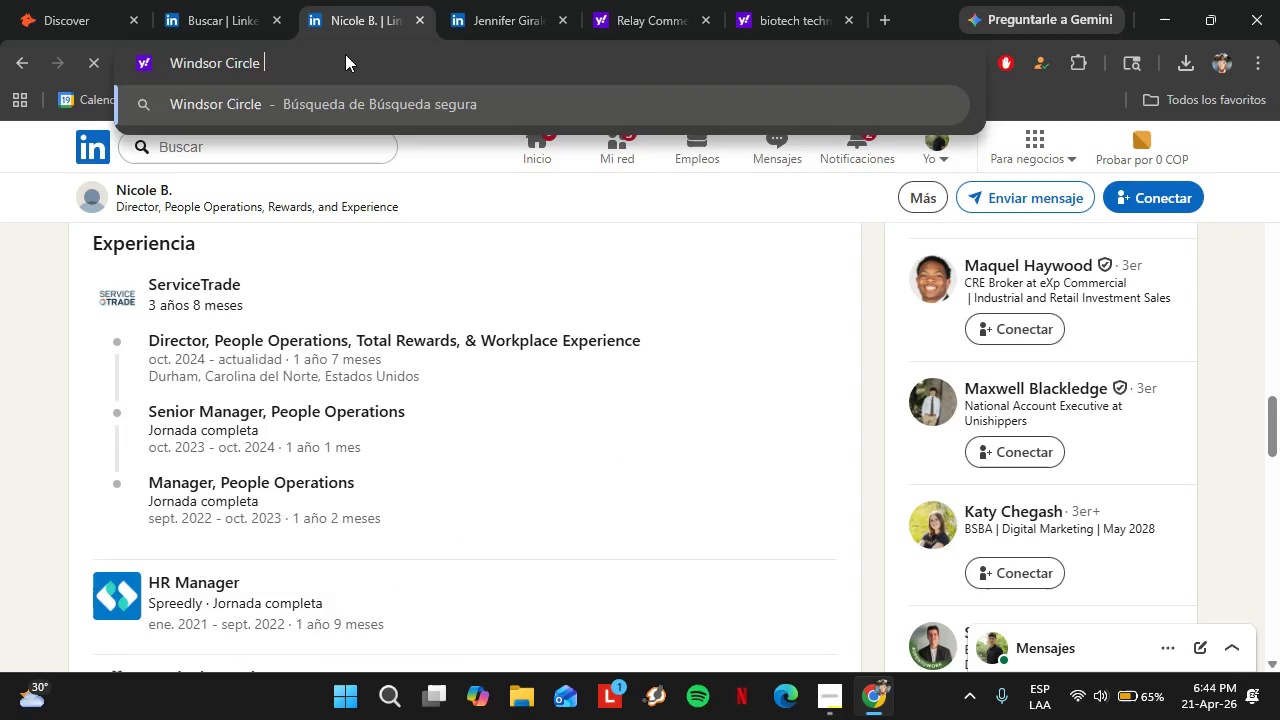 
key(Backspace)
key(Backspace)
key(Backspace)
key(Backspace)
key(Backspace)
key(Backspace)
key(Backspace)
type(circle.com)
 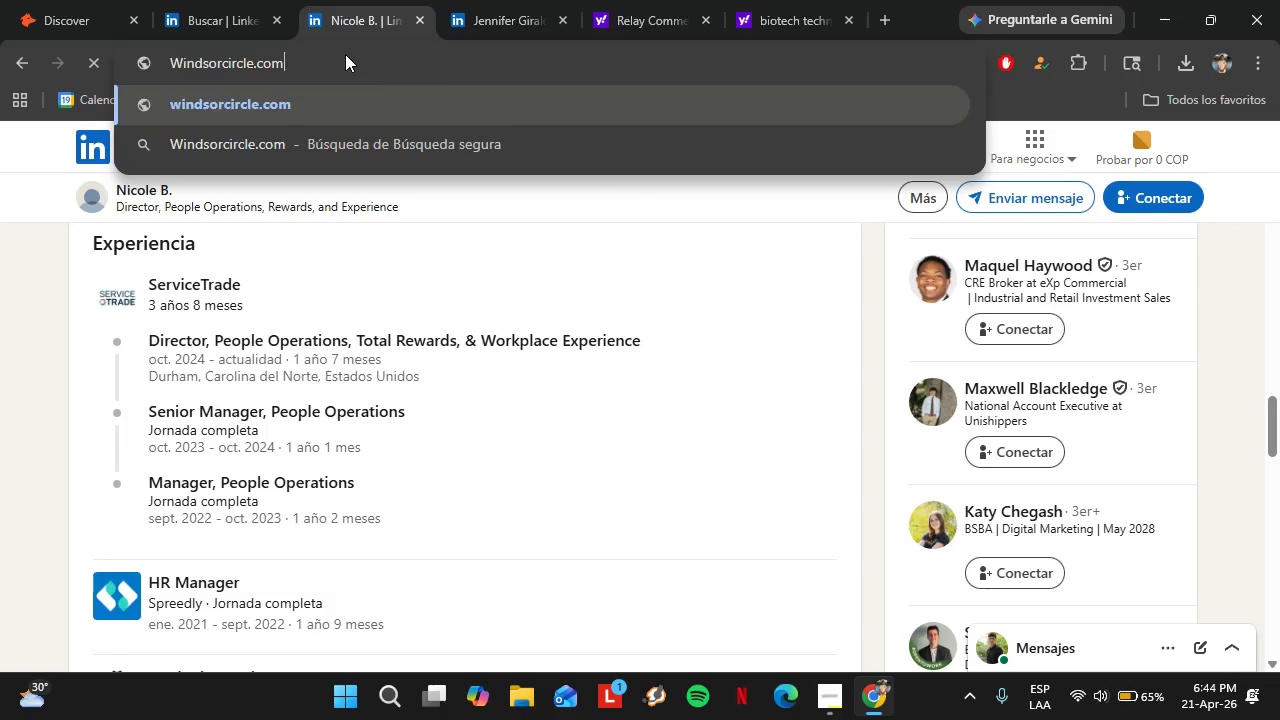 
key(Enter)
 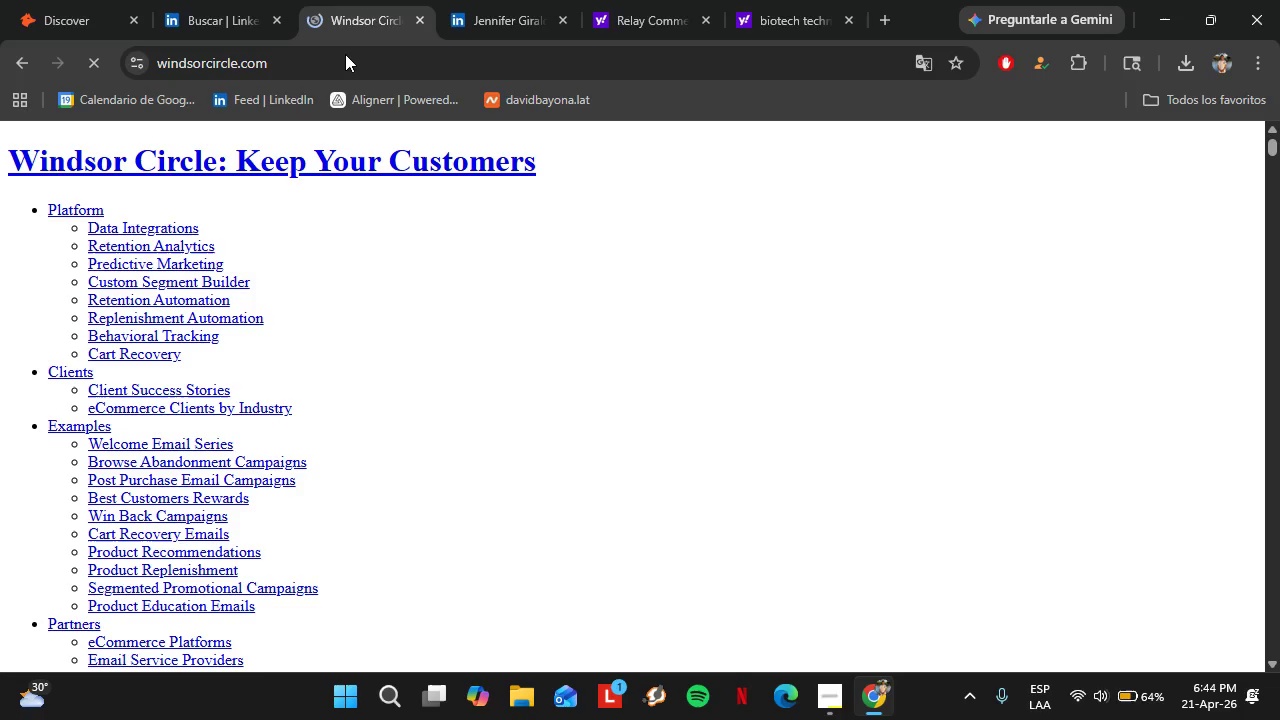 
wait(22.84)
 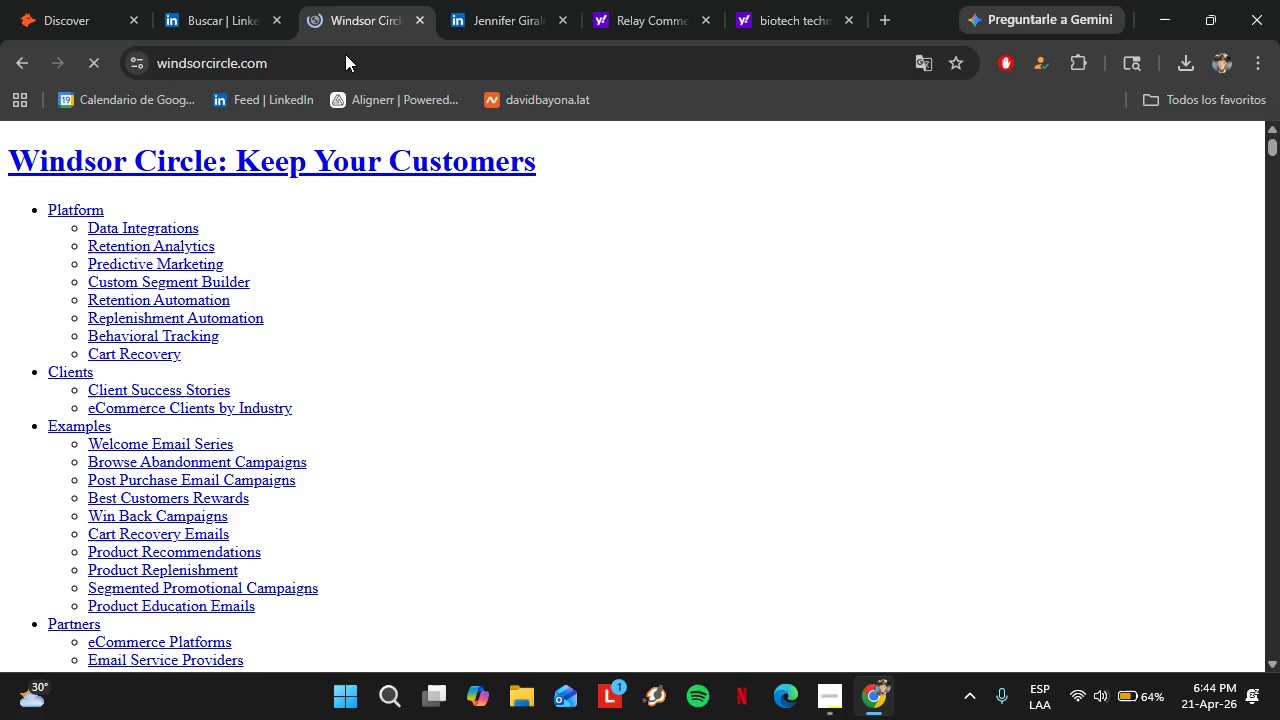 
scroll: coordinate [505, 340], scroll_direction: down, amount: 30.0
 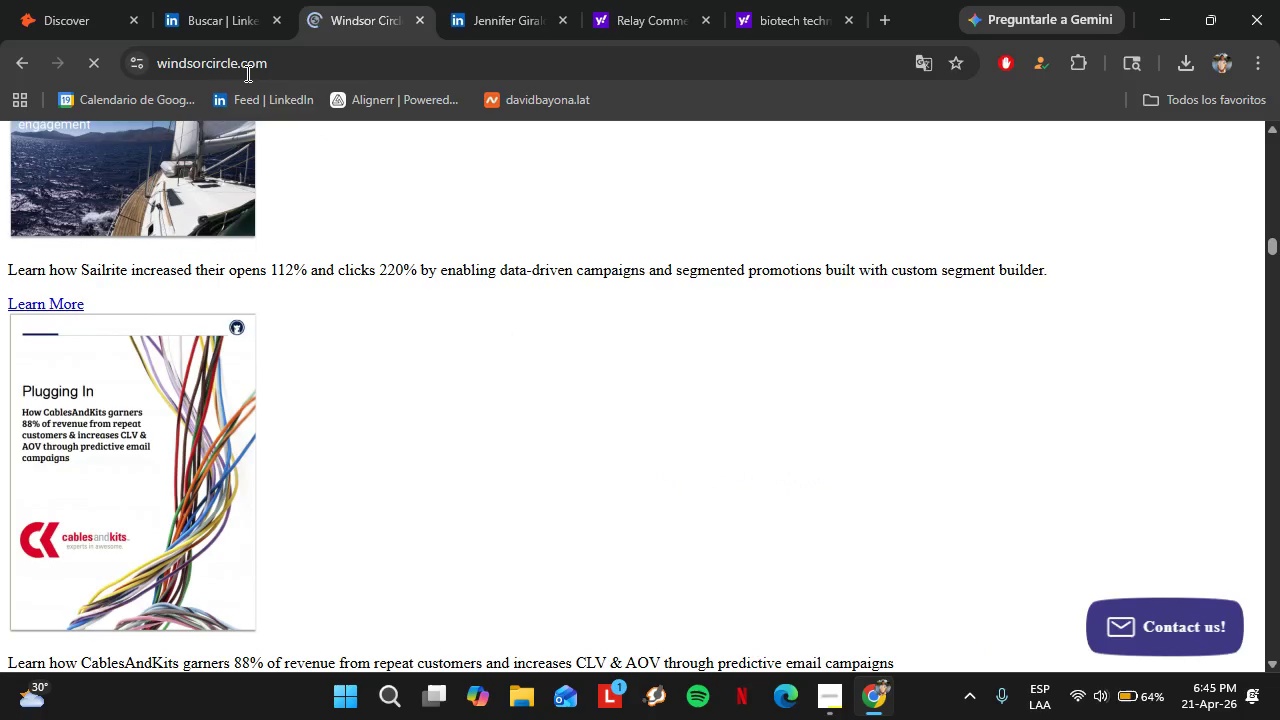 
left_click([242, 67])
 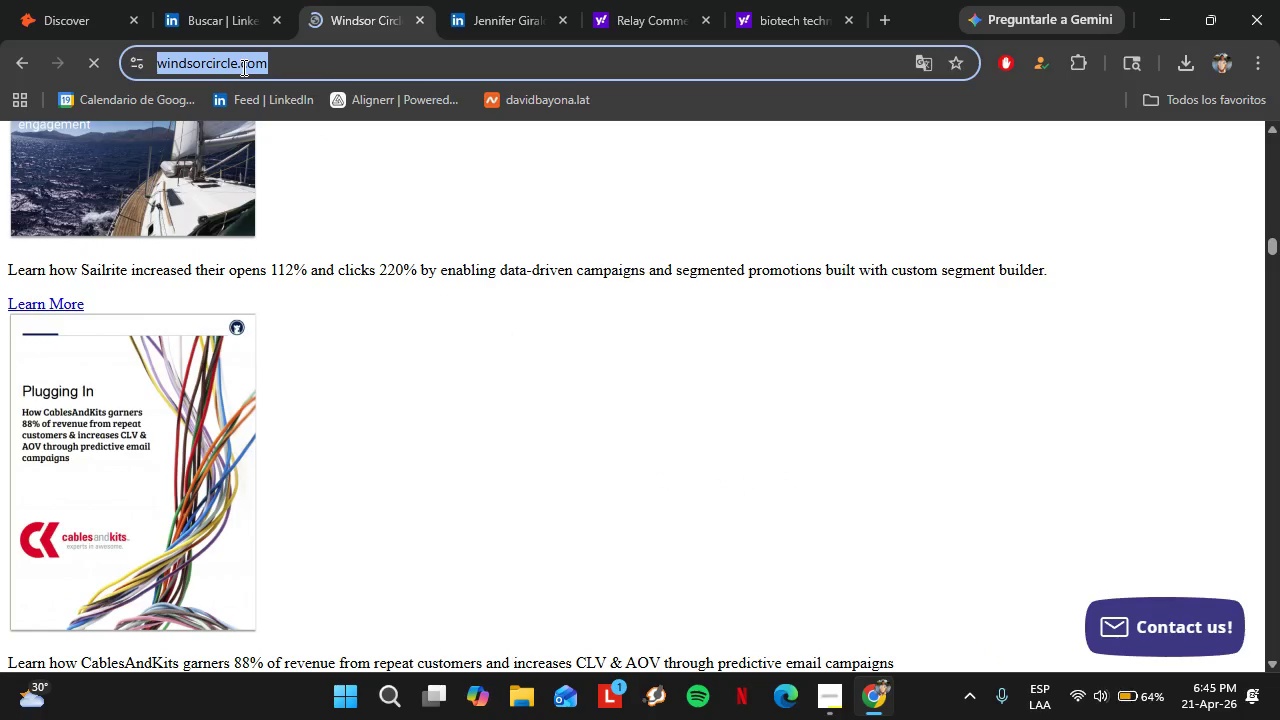 
key(Control+C)
 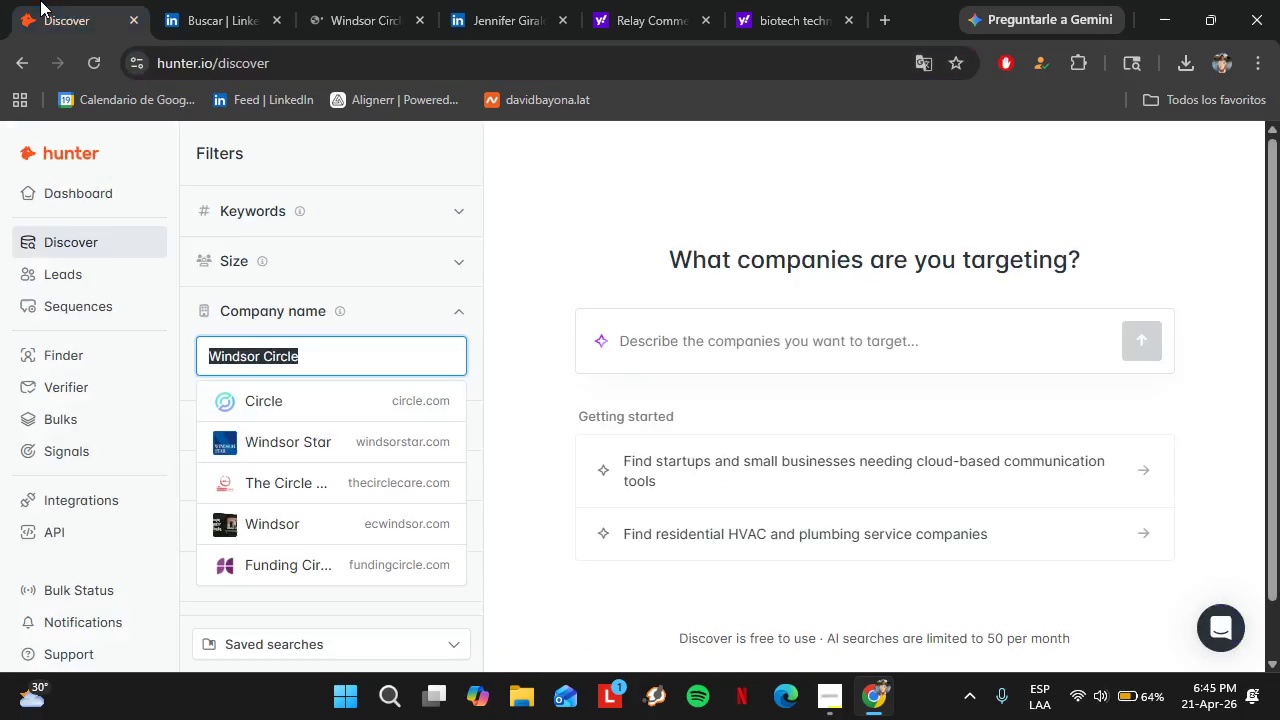 
left_click([40, 0])
 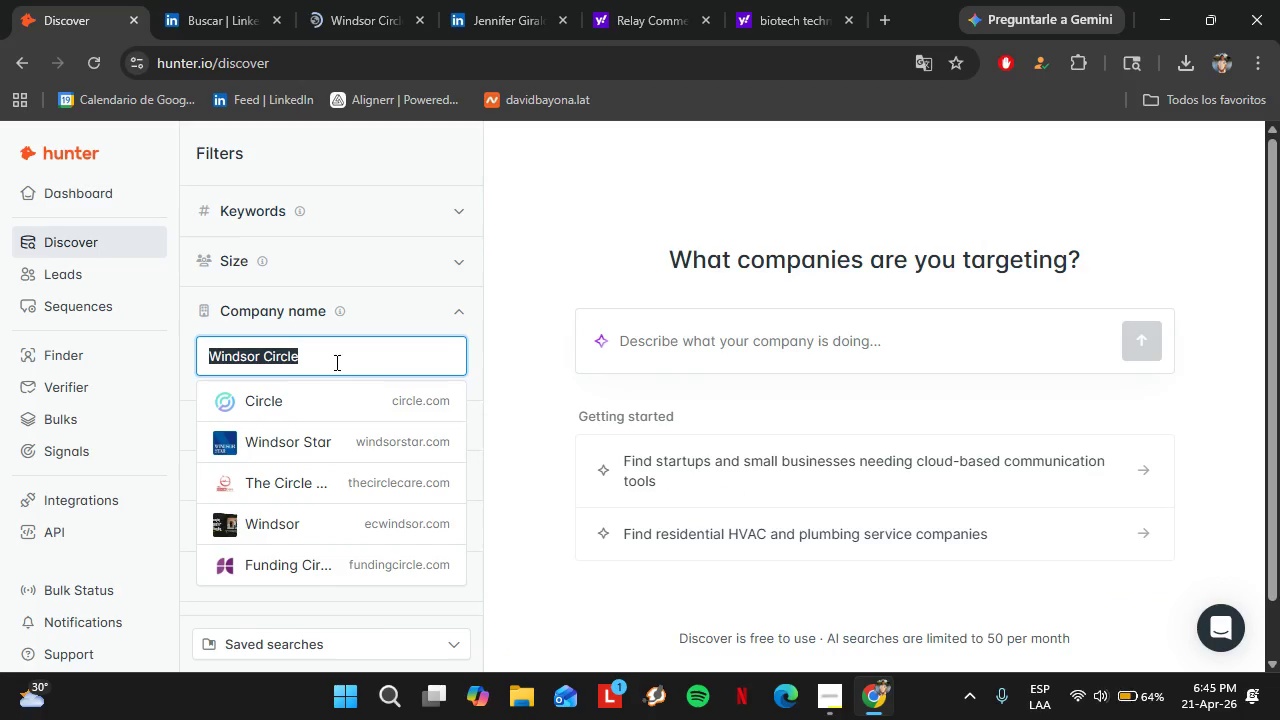 
key(Control+V)
 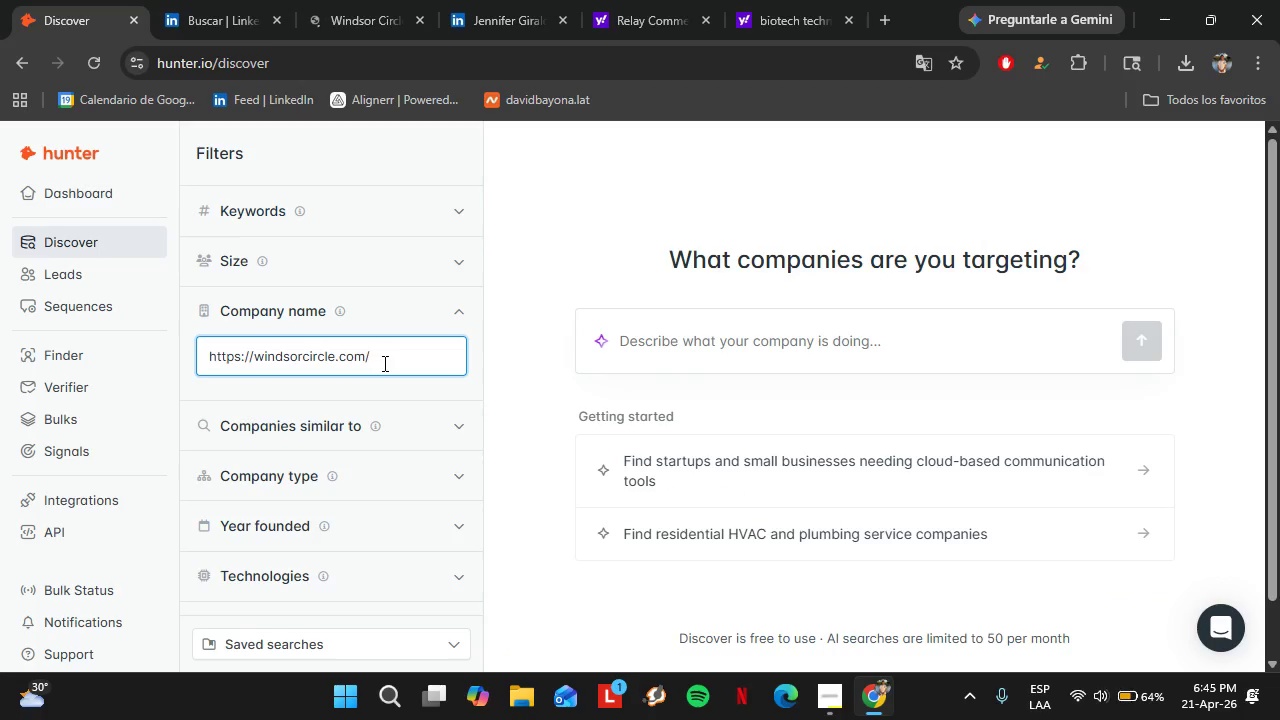 
left_click_drag(start_coordinate=[395, 368], to_coordinate=[154, 364])
 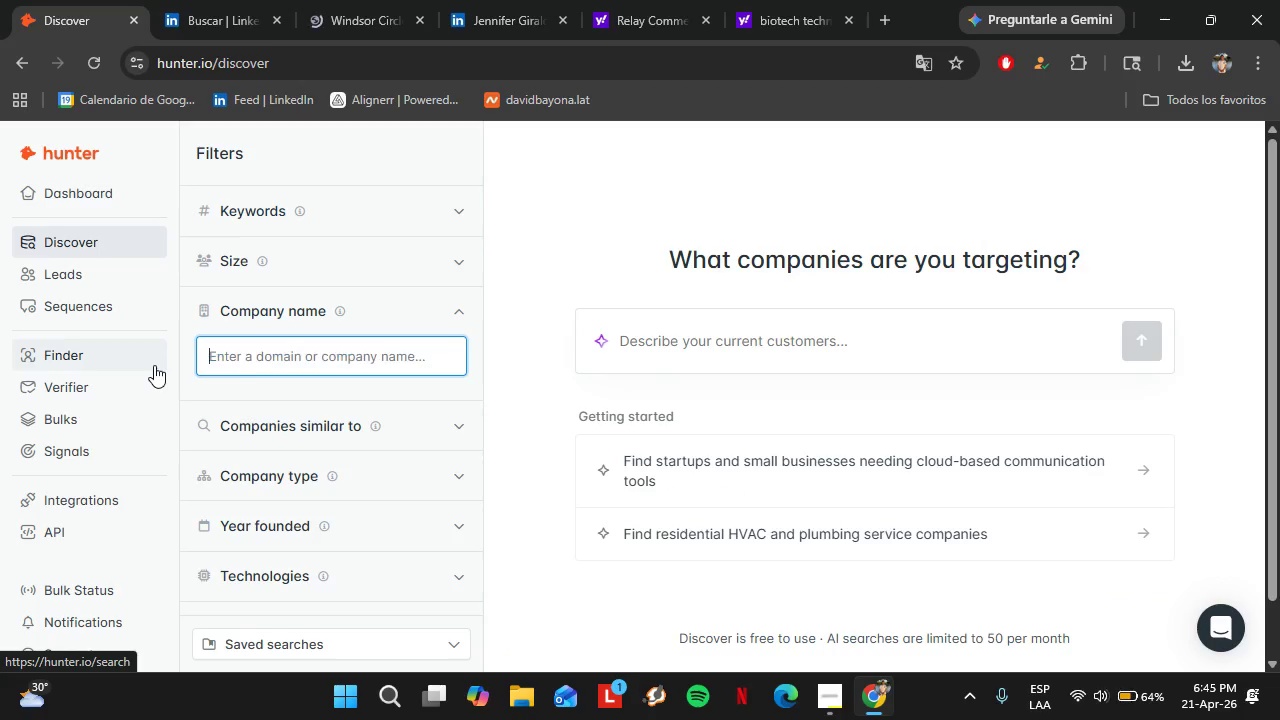 
key(Backspace)
 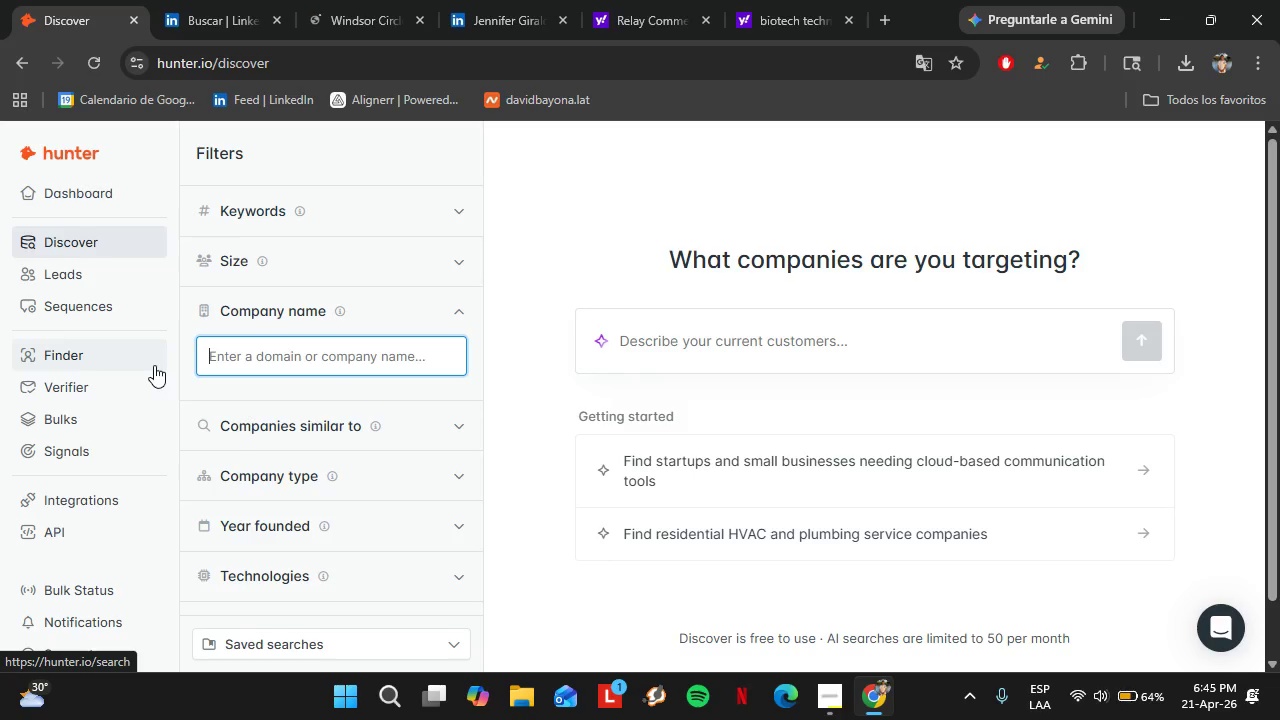 
type(Passport Labs)
 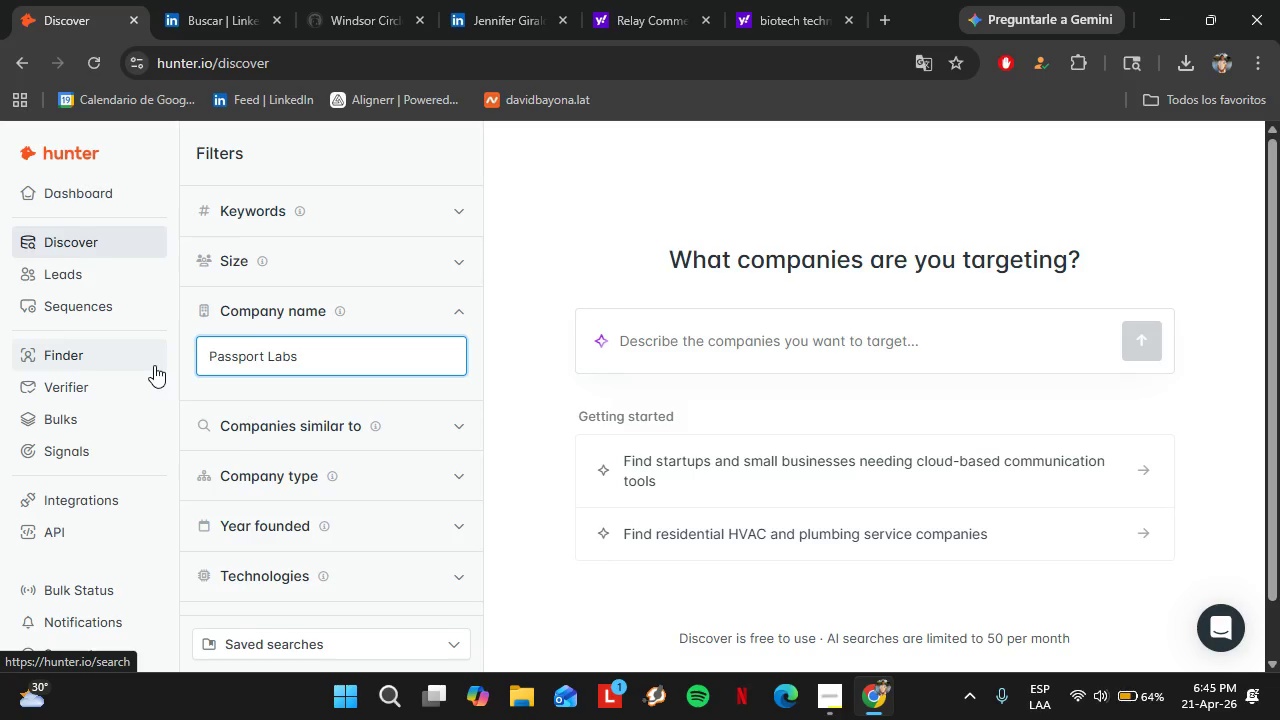 
wait(7.44)
 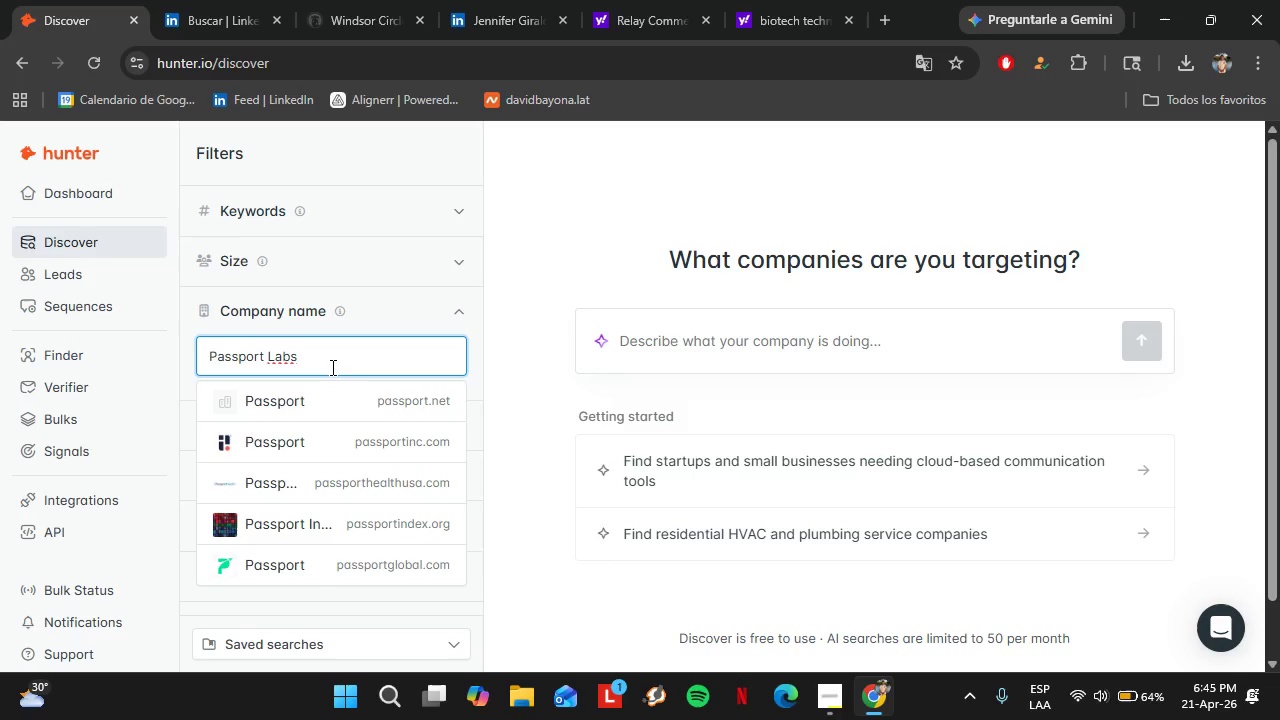 
left_click([289, 448])
 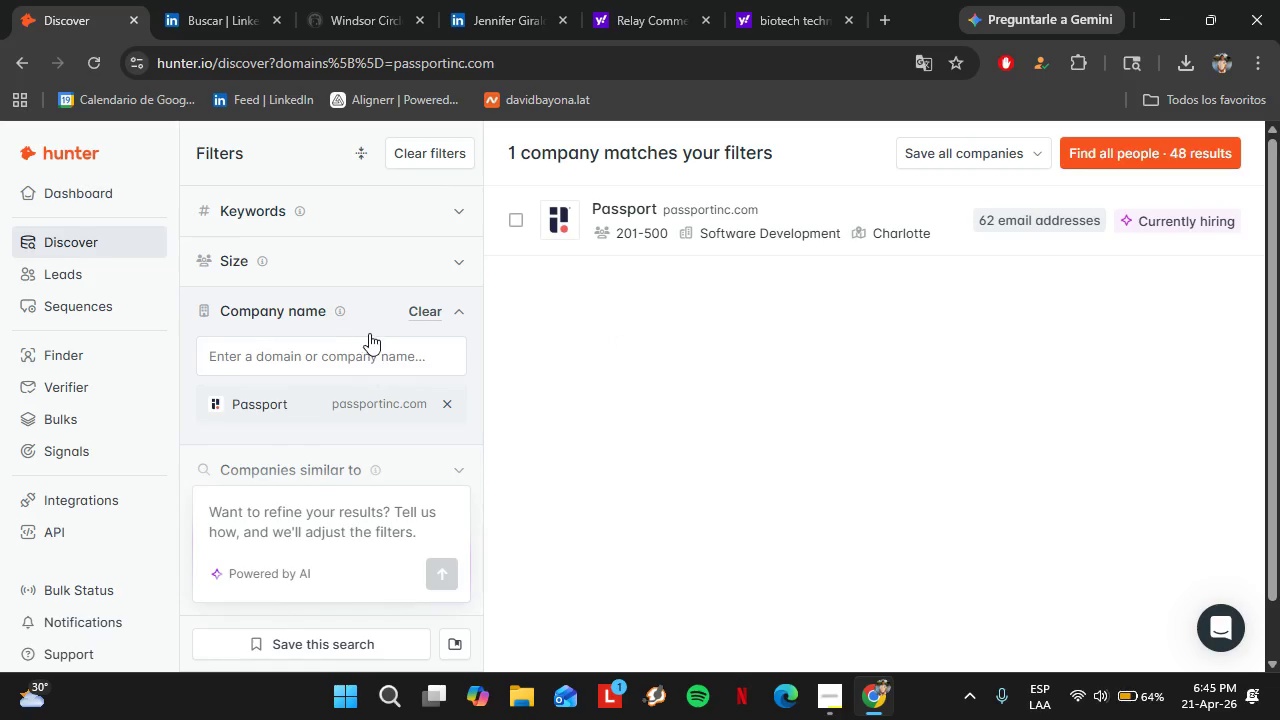 
wait(5.14)
 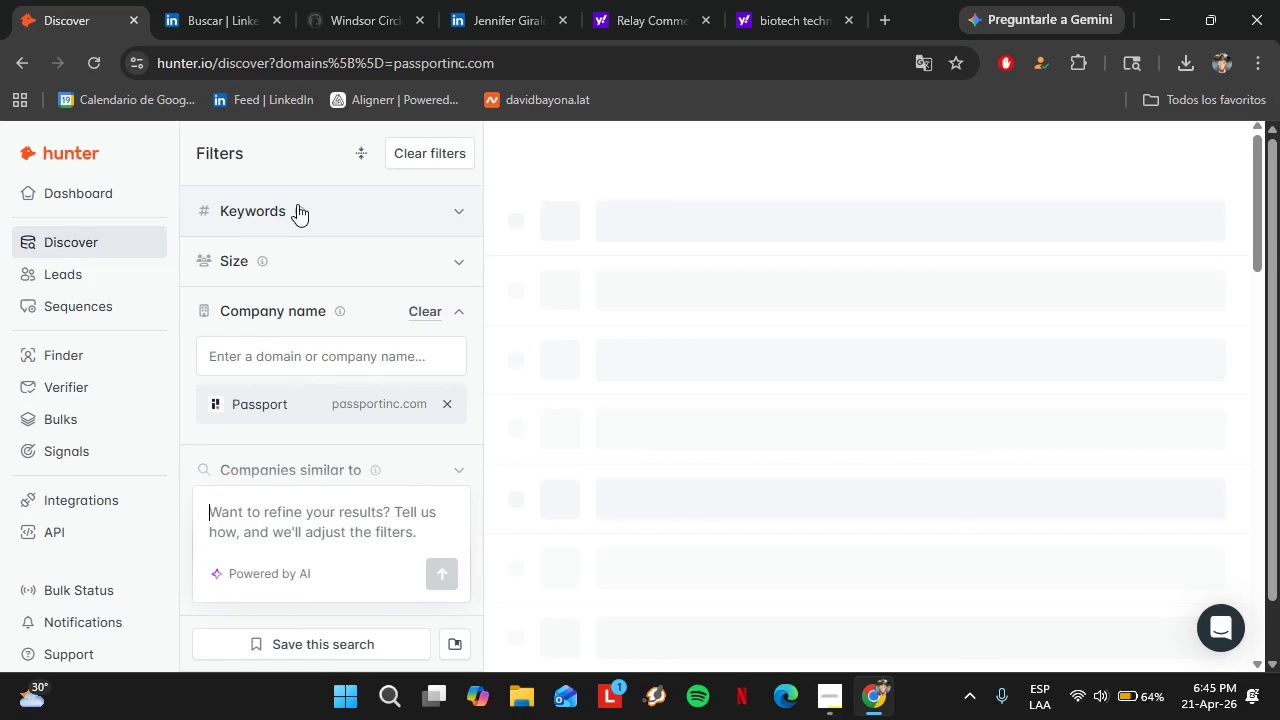 
left_click([446, 397])
 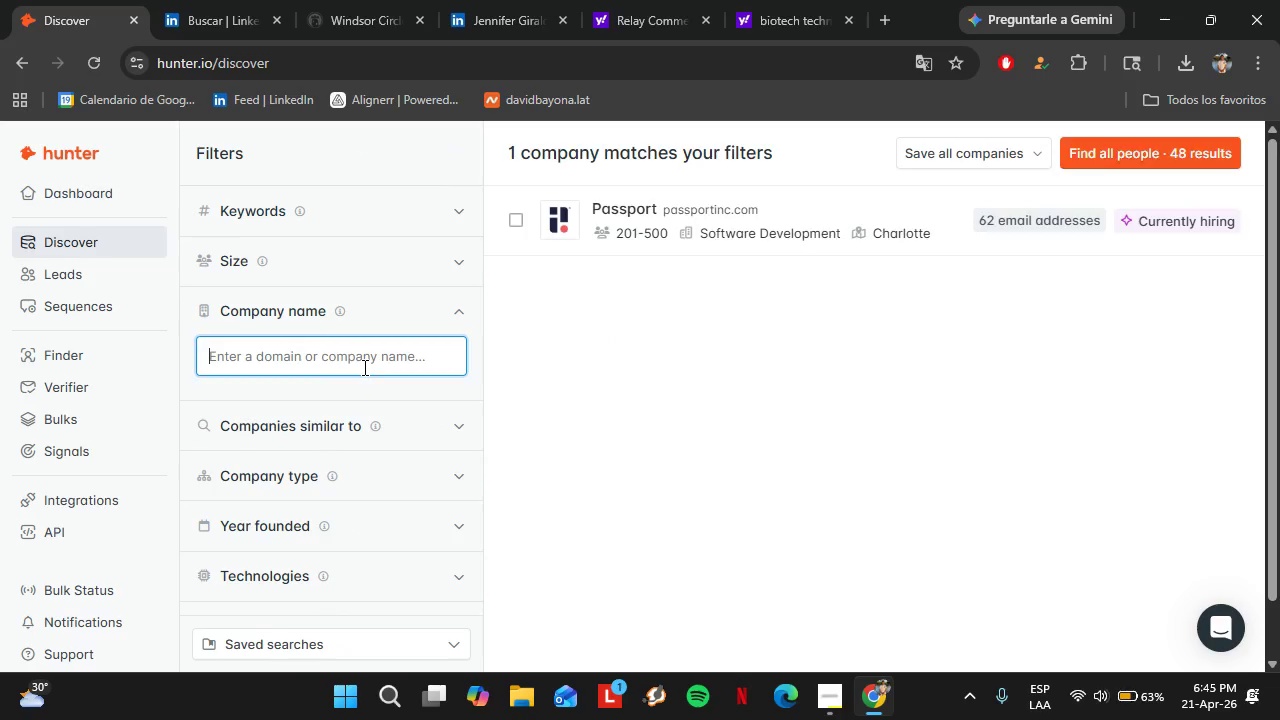 
left_click([363, 367])
 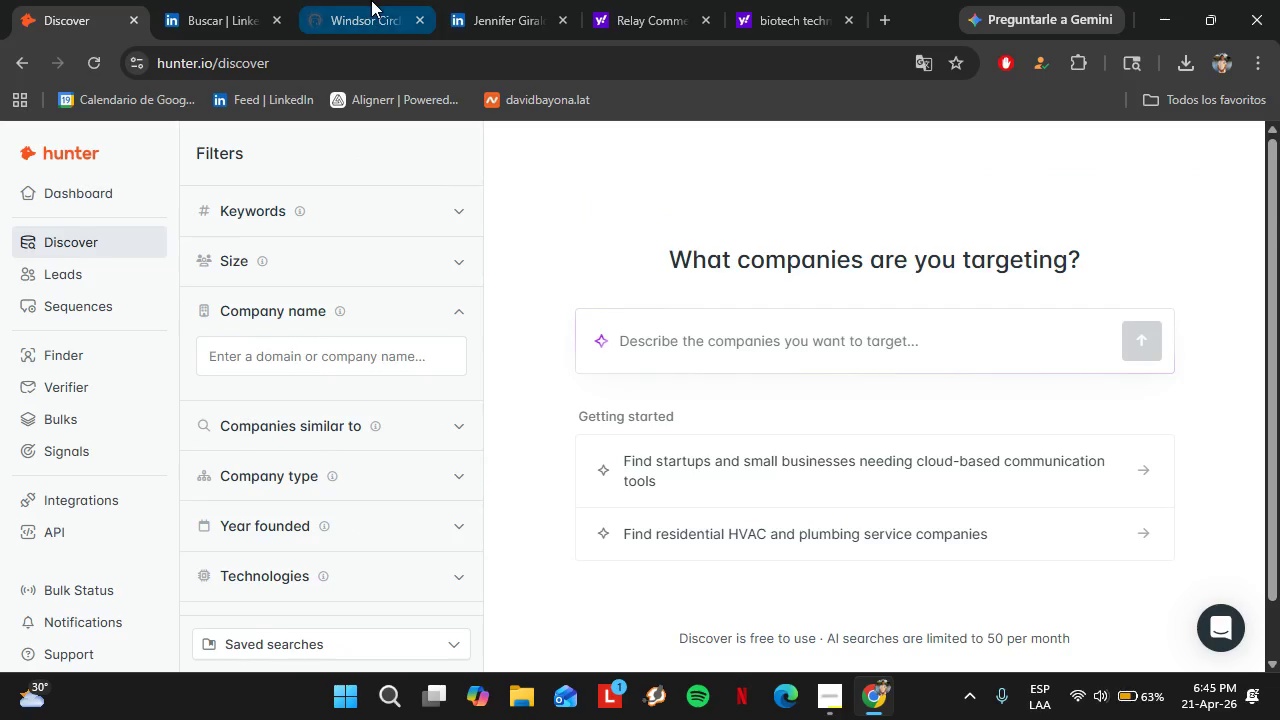 
left_click([371, 0])
 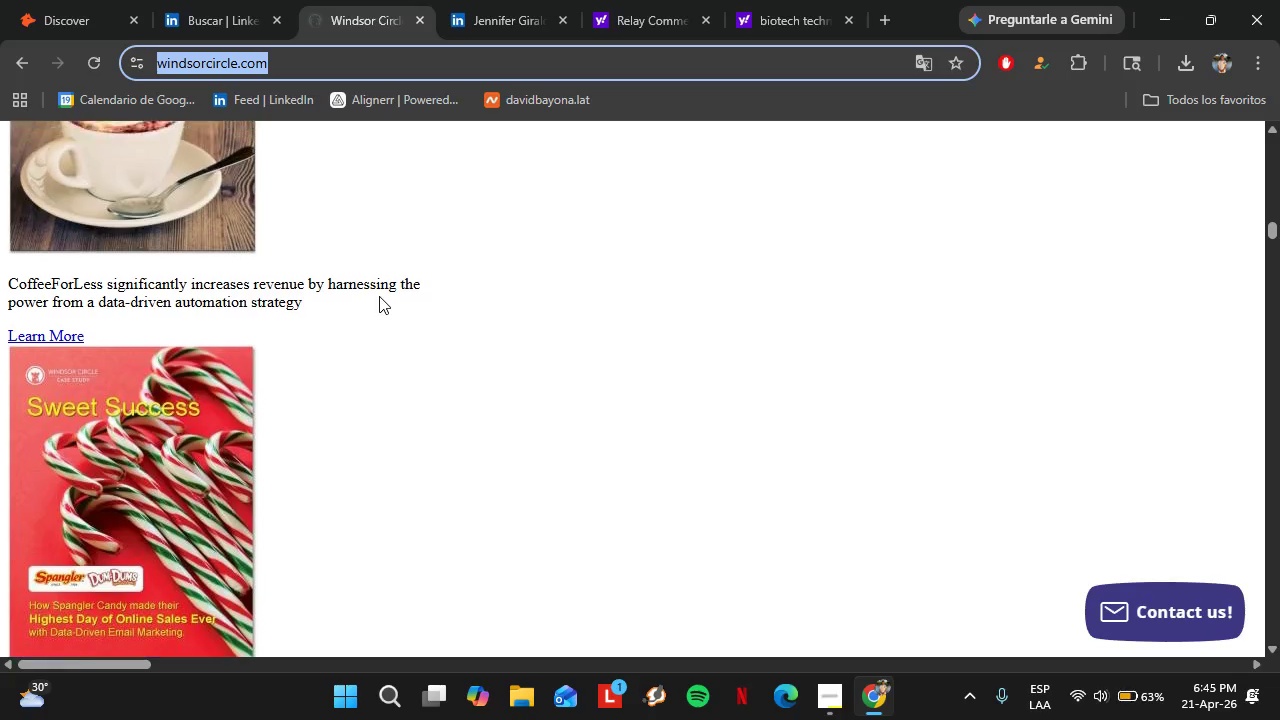 
scroll: coordinate [371, 285], scroll_direction: up, amount: 19.0
 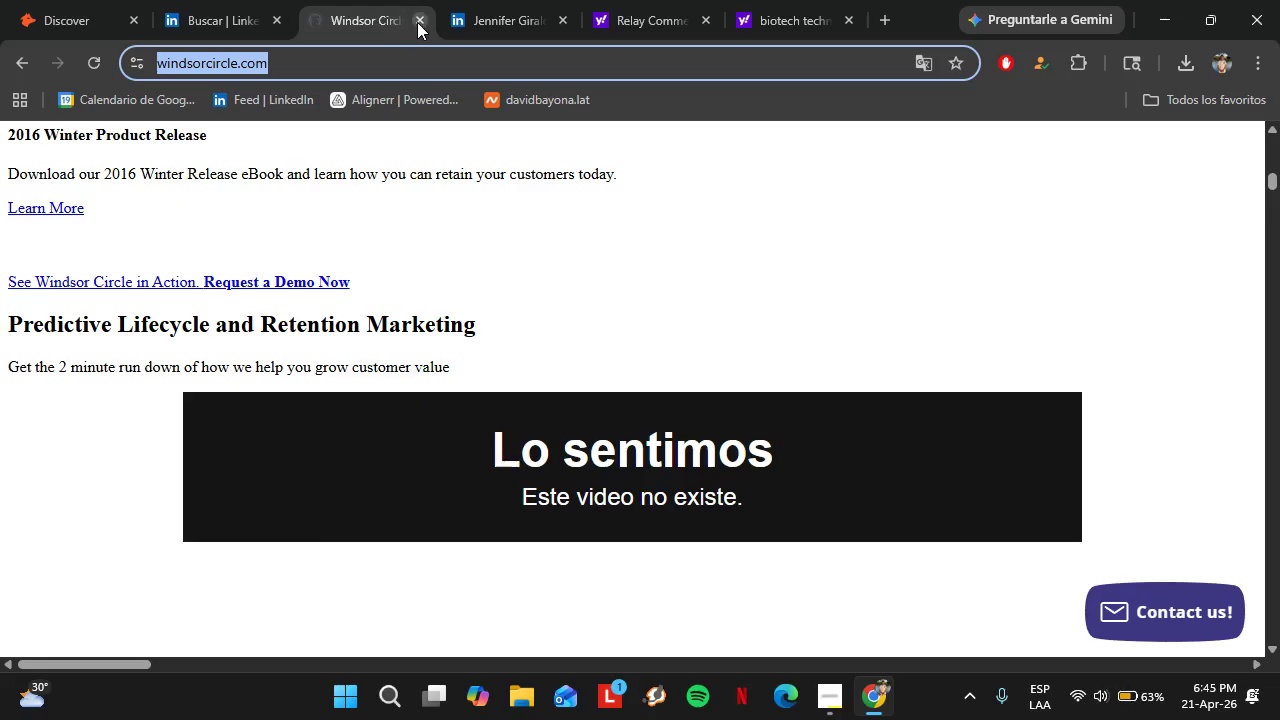 
left_click([418, 22])
 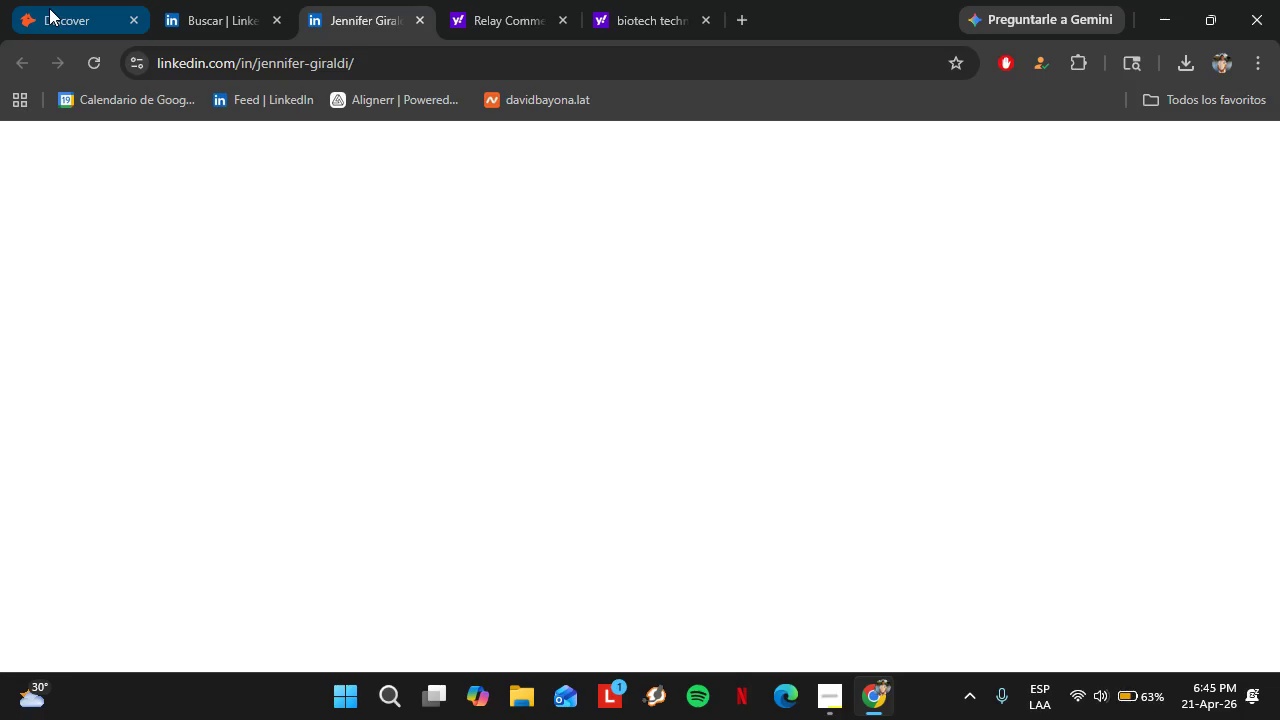 
left_click([48, 6])
 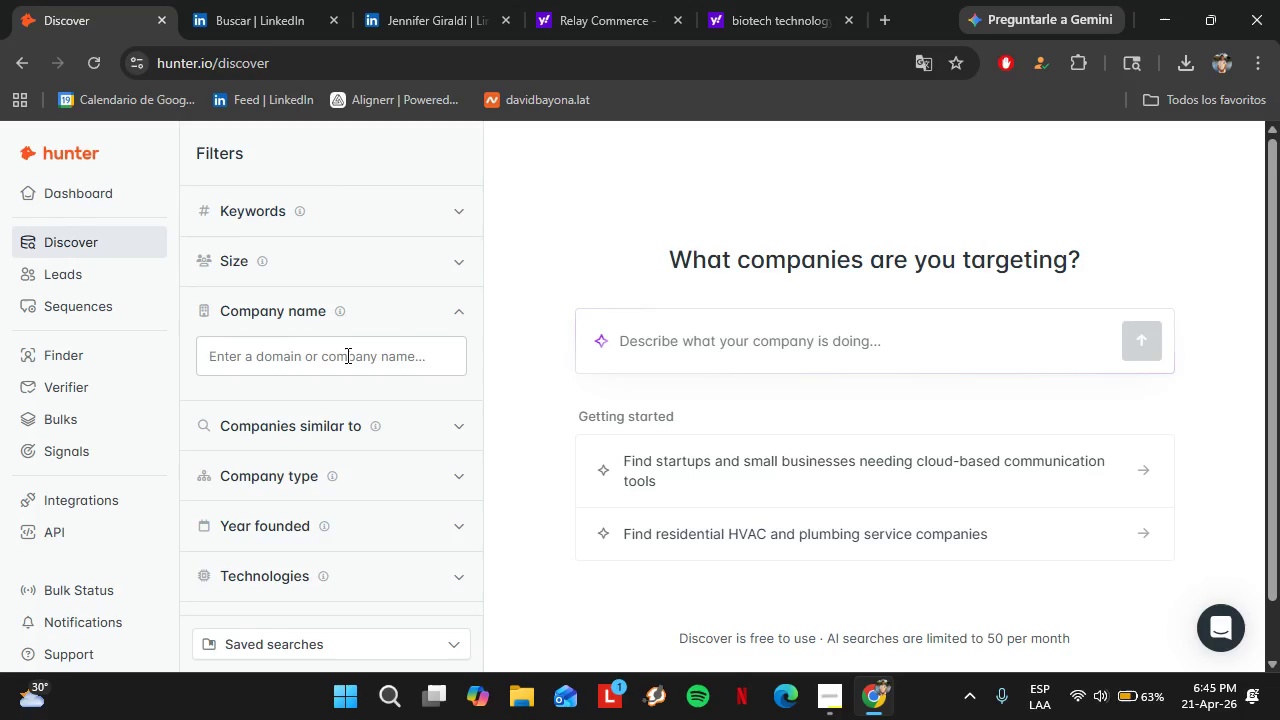 
left_click([346, 355])
 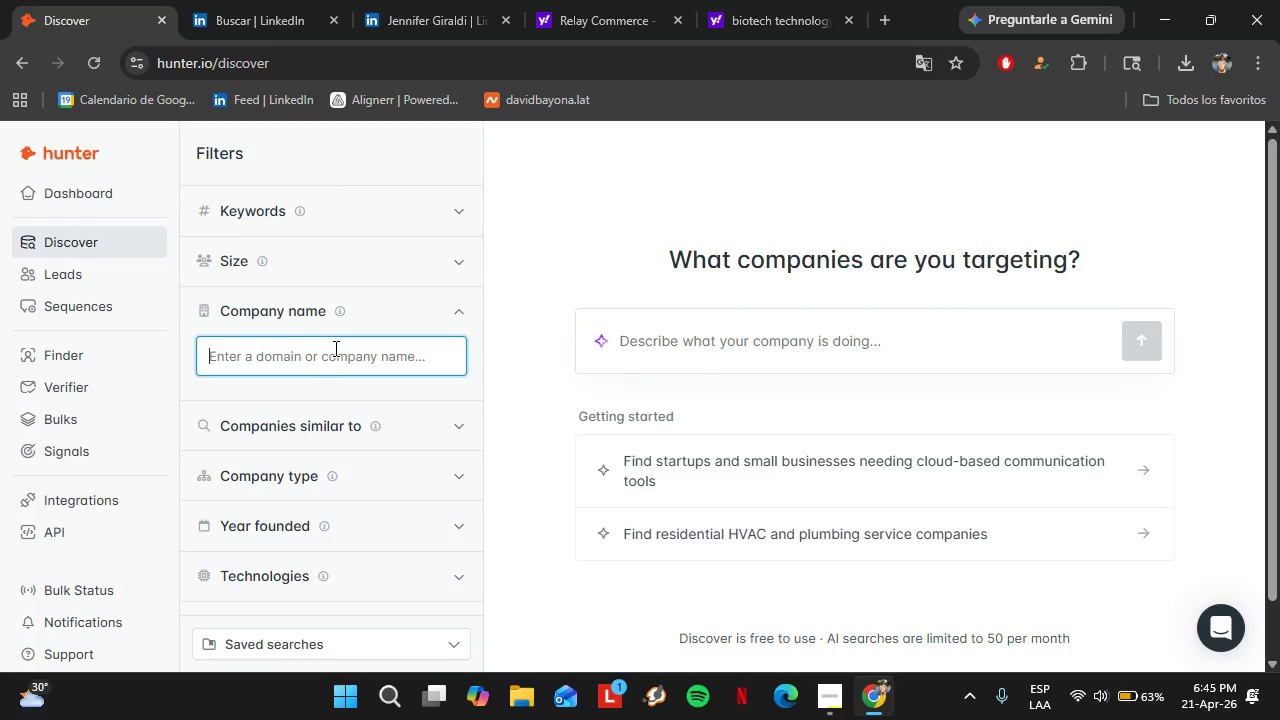 
type(Dude Solution)
 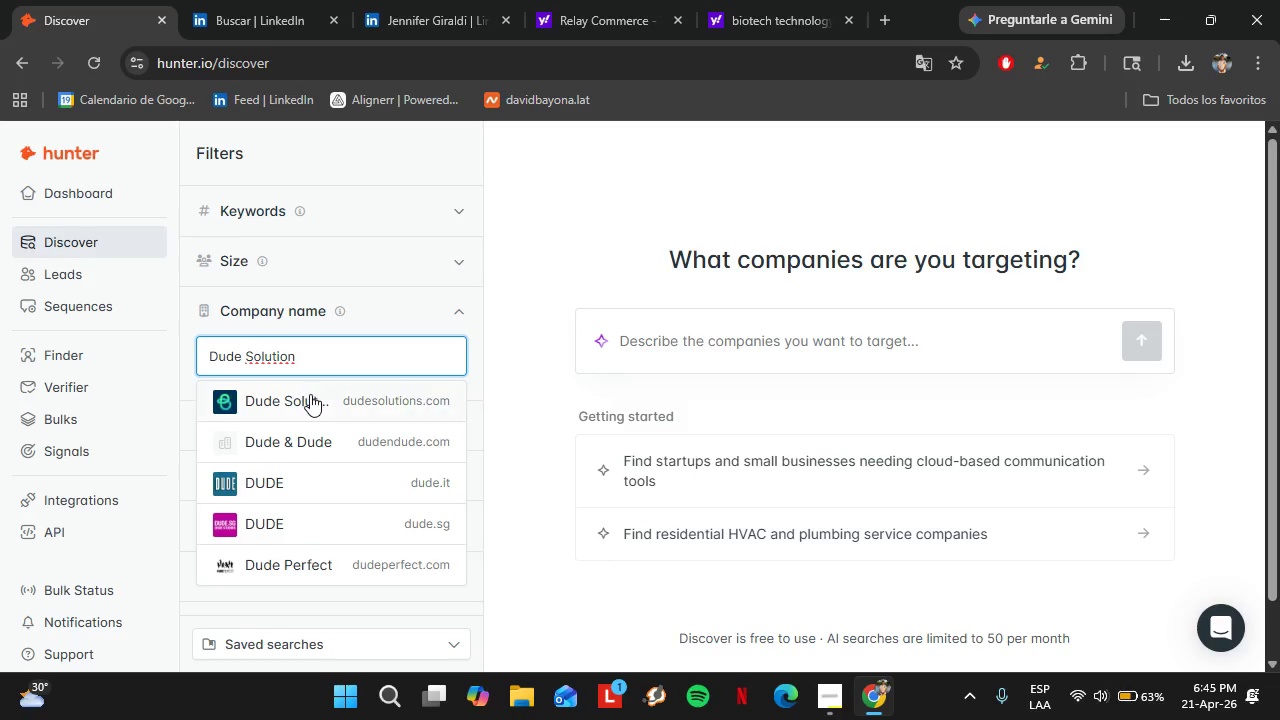 
left_click([311, 394])
 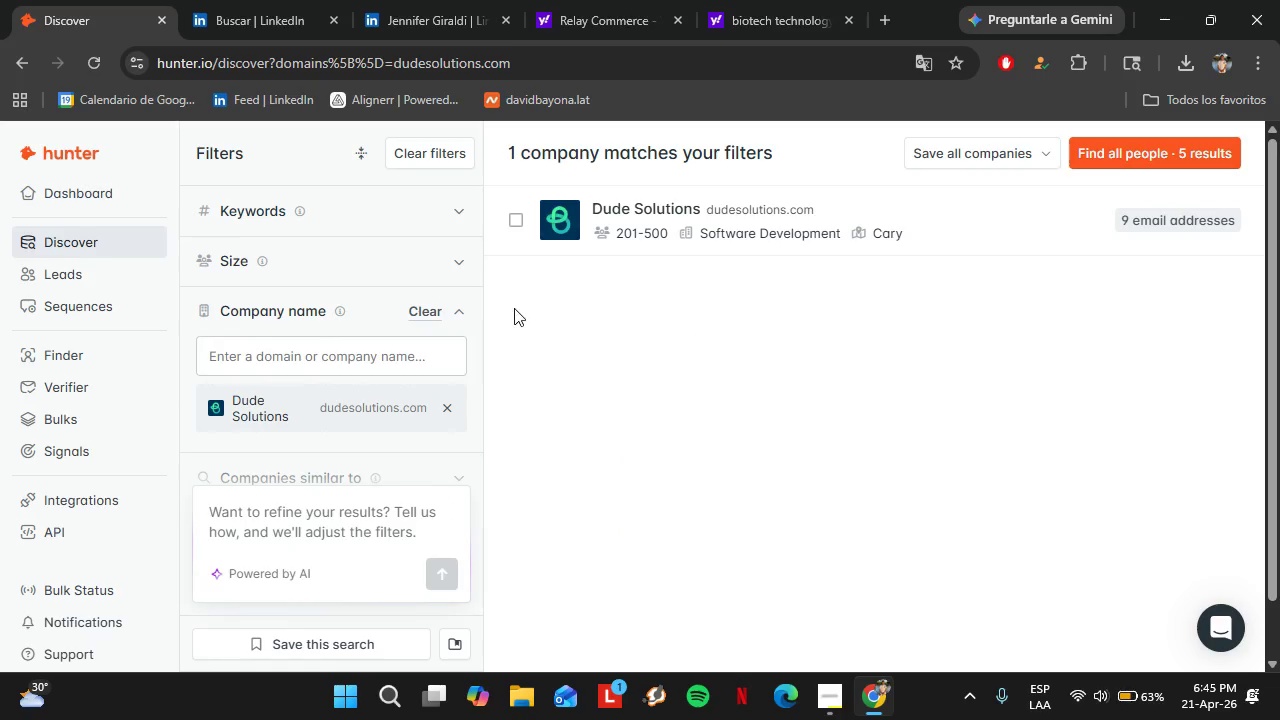 
left_click([426, 314])
 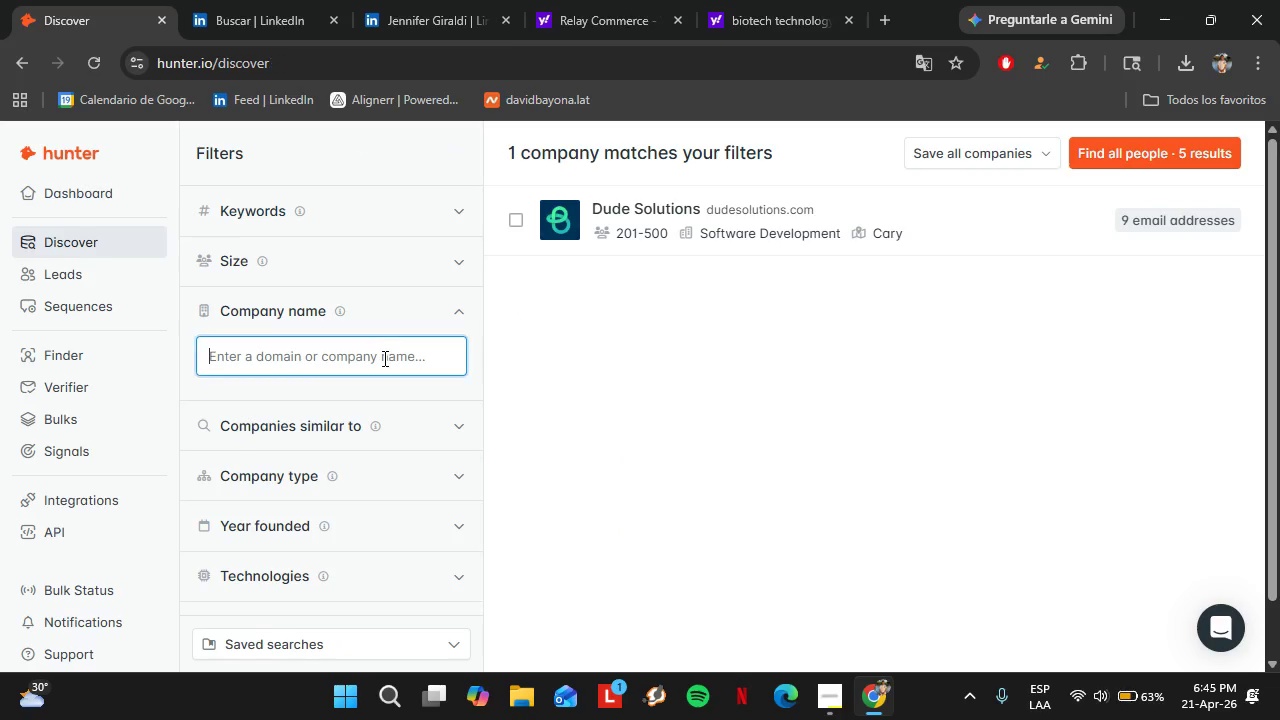 
left_click([384, 358])
 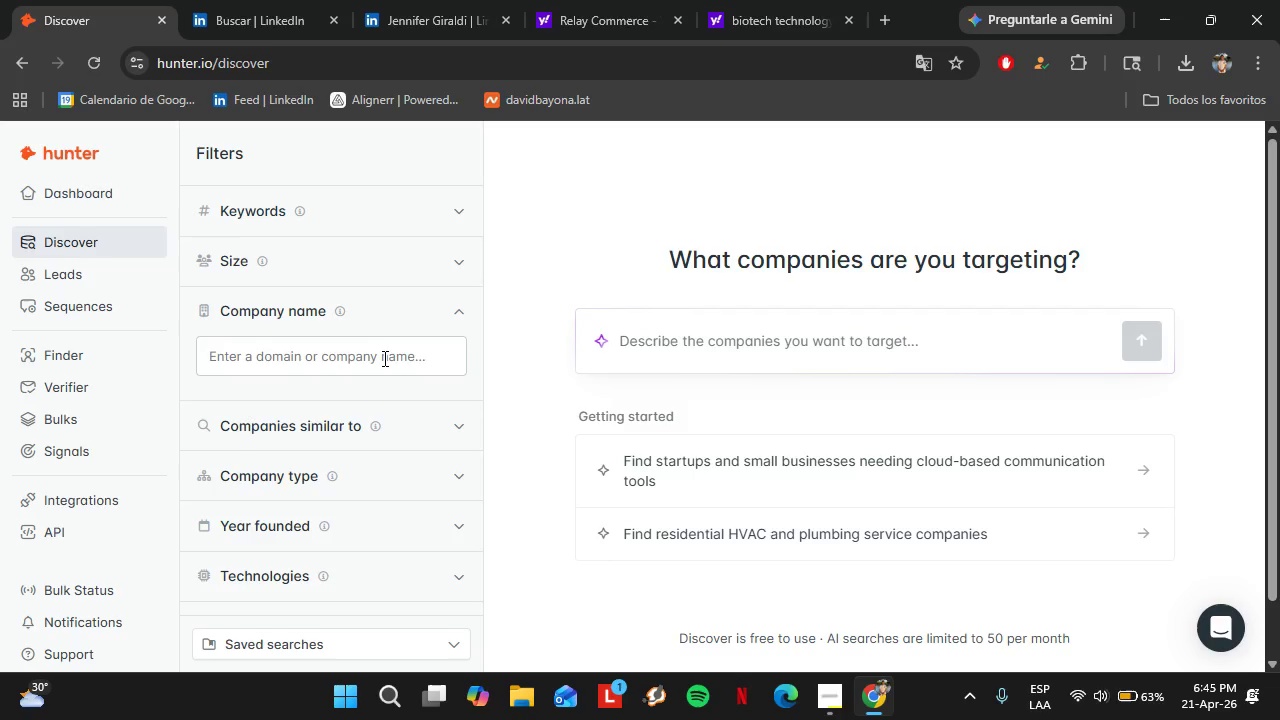 
type(Ban)
 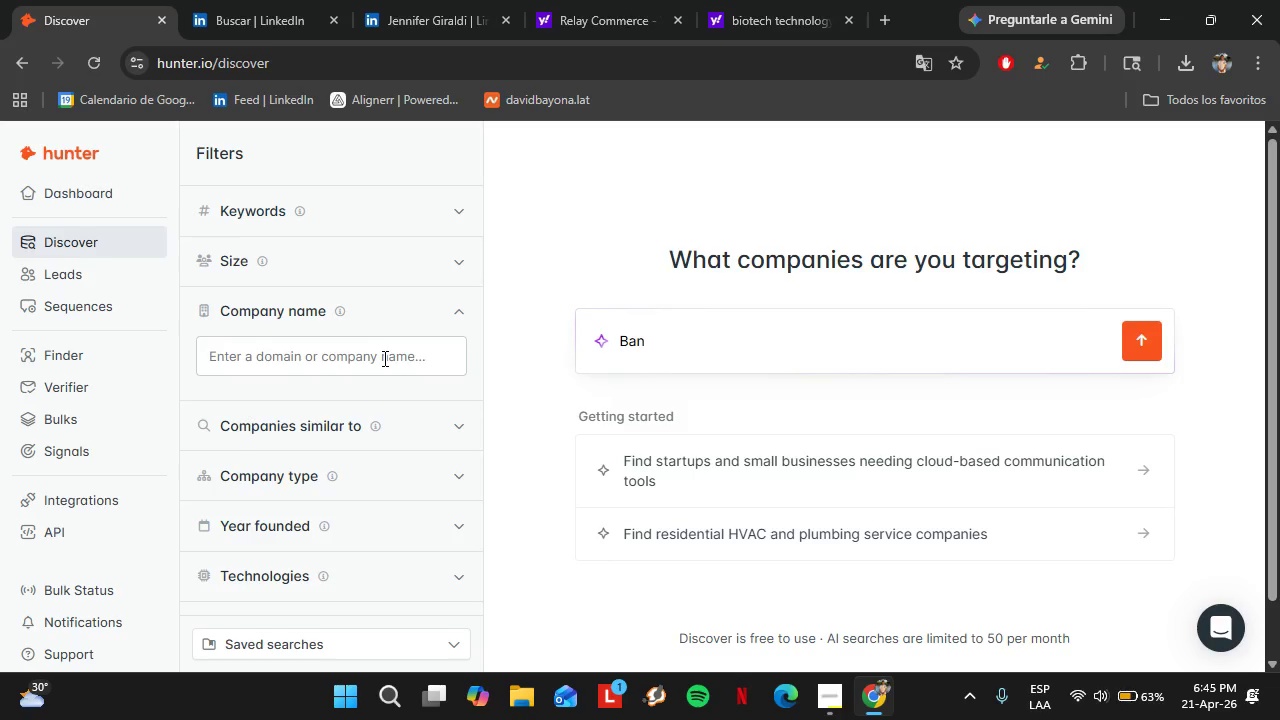 
left_click([383, 358])
 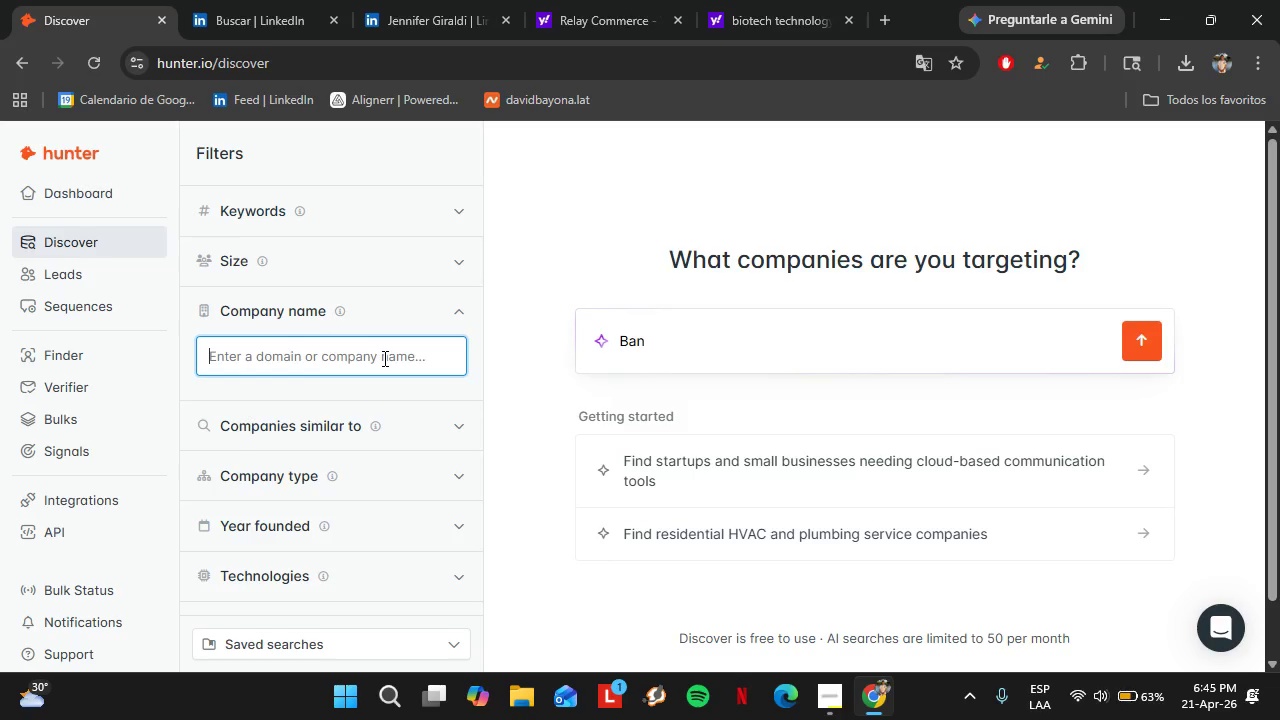 
type(Bandwidth)
 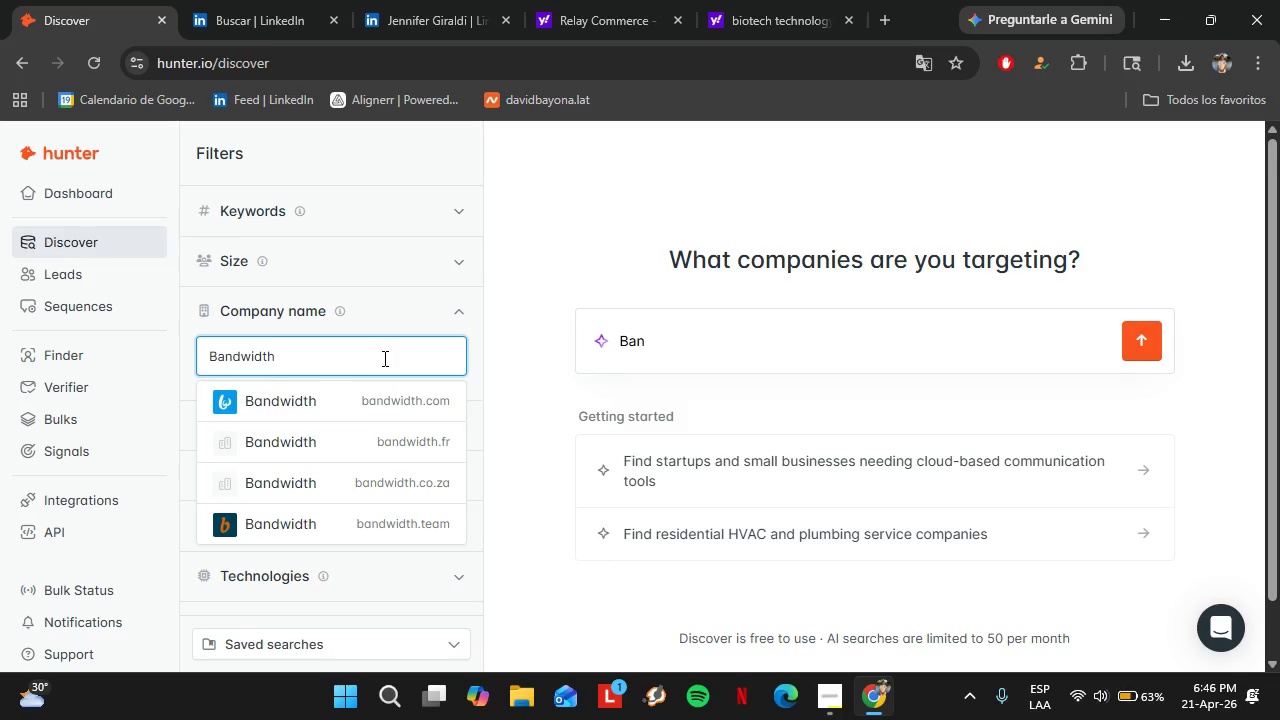 
key(ArrowDown)
 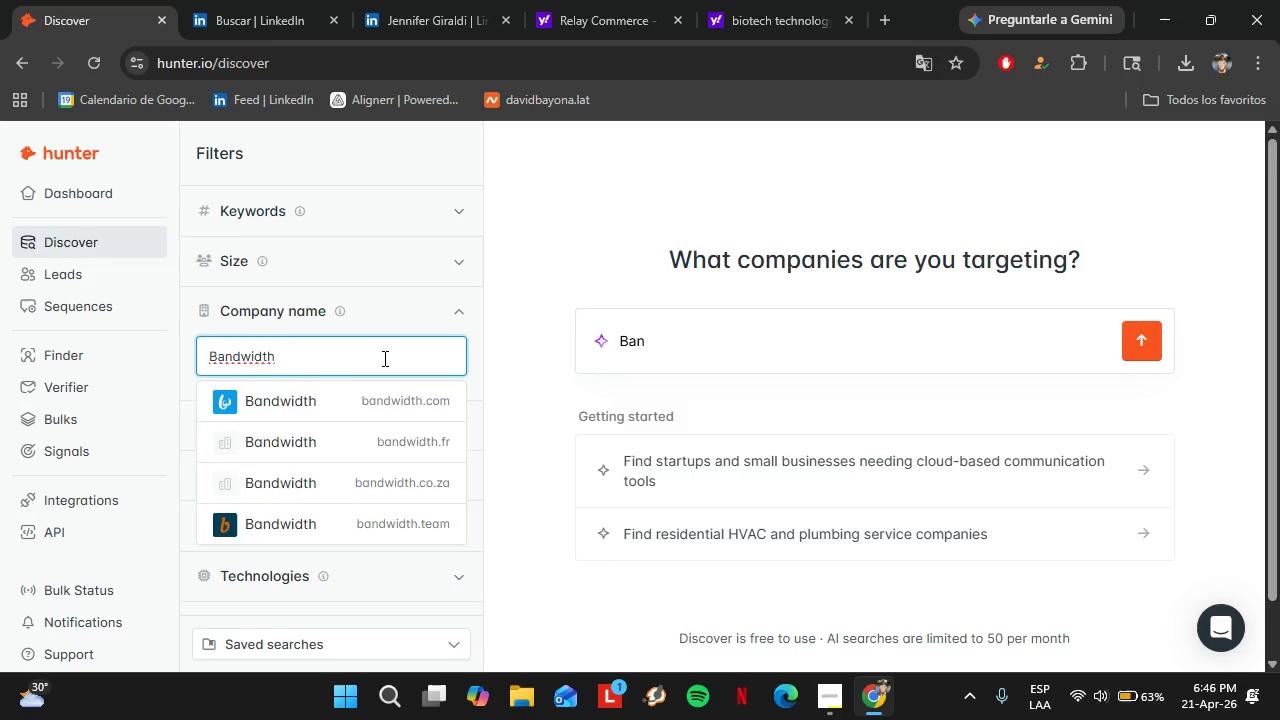 
key(Enter)
 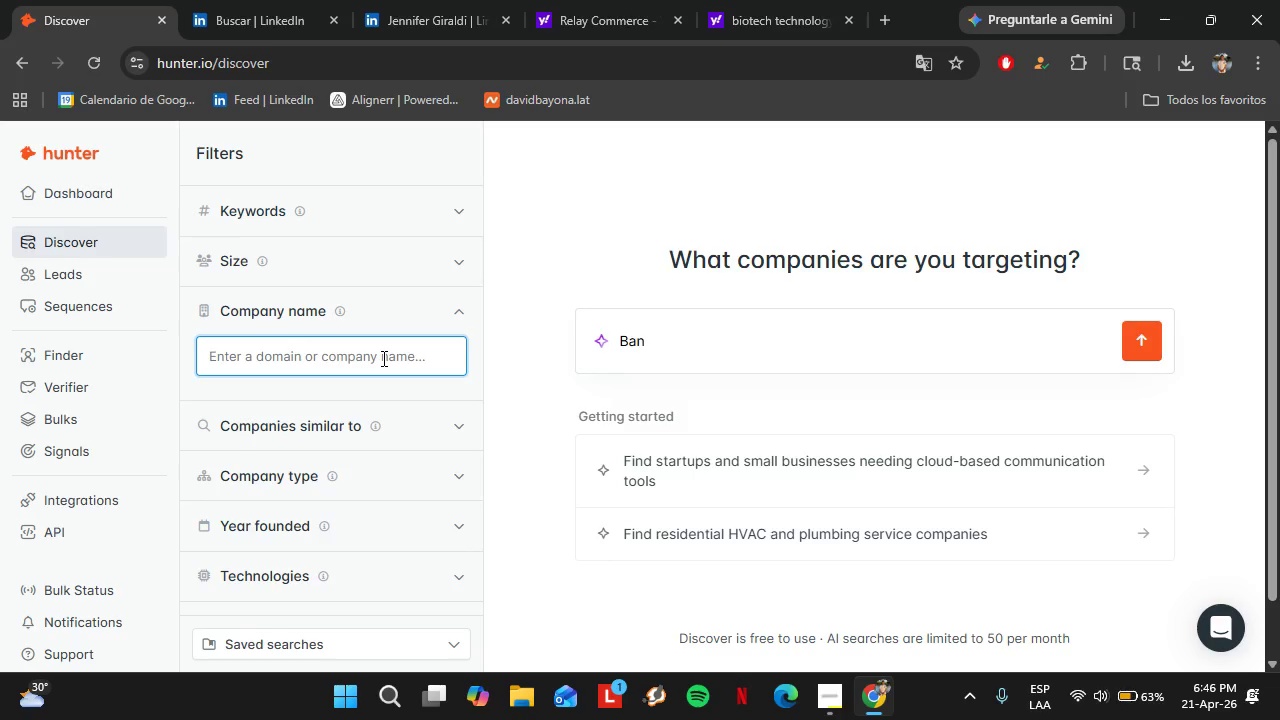 
type(Bandwi)
 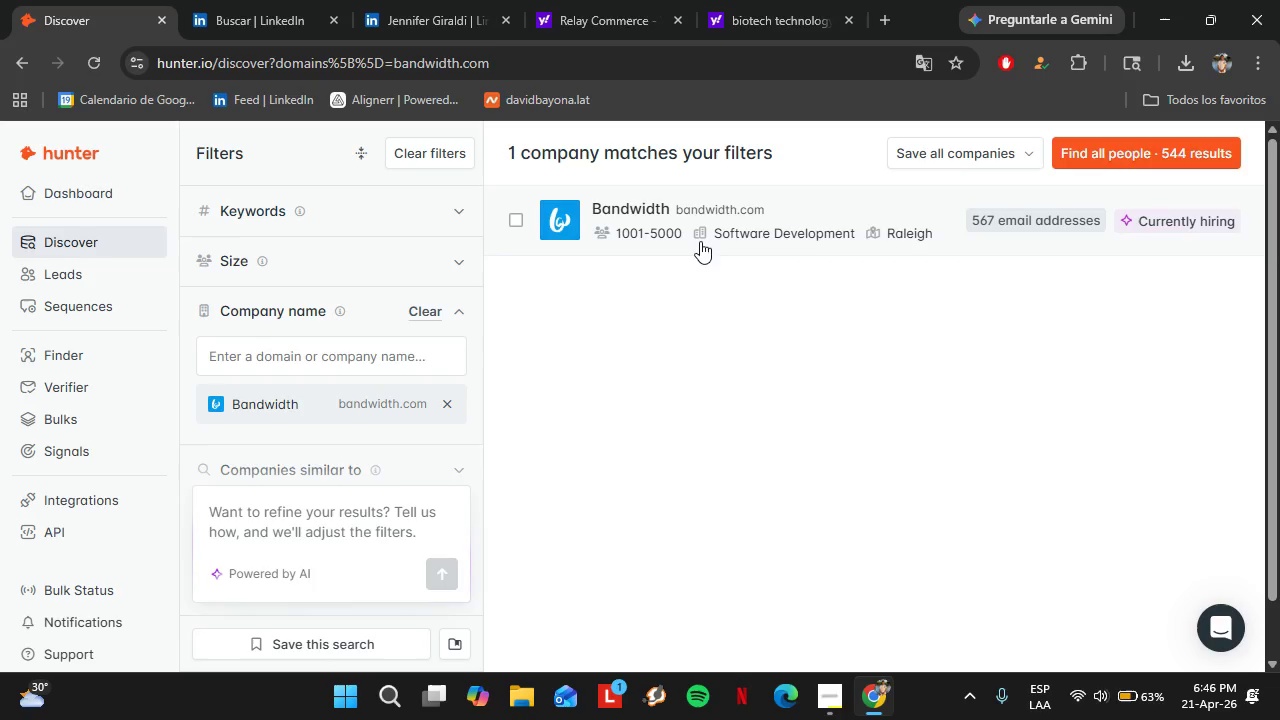 
wait(6.05)
 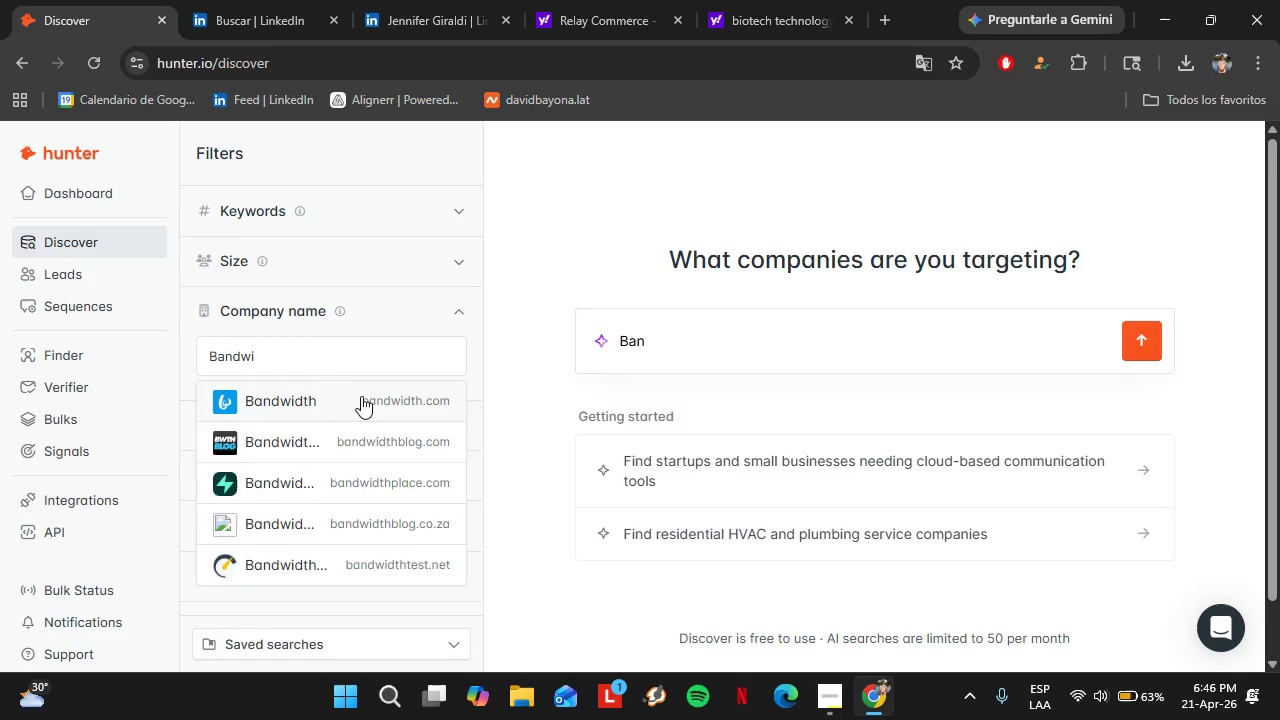 
left_click([432, 304])
 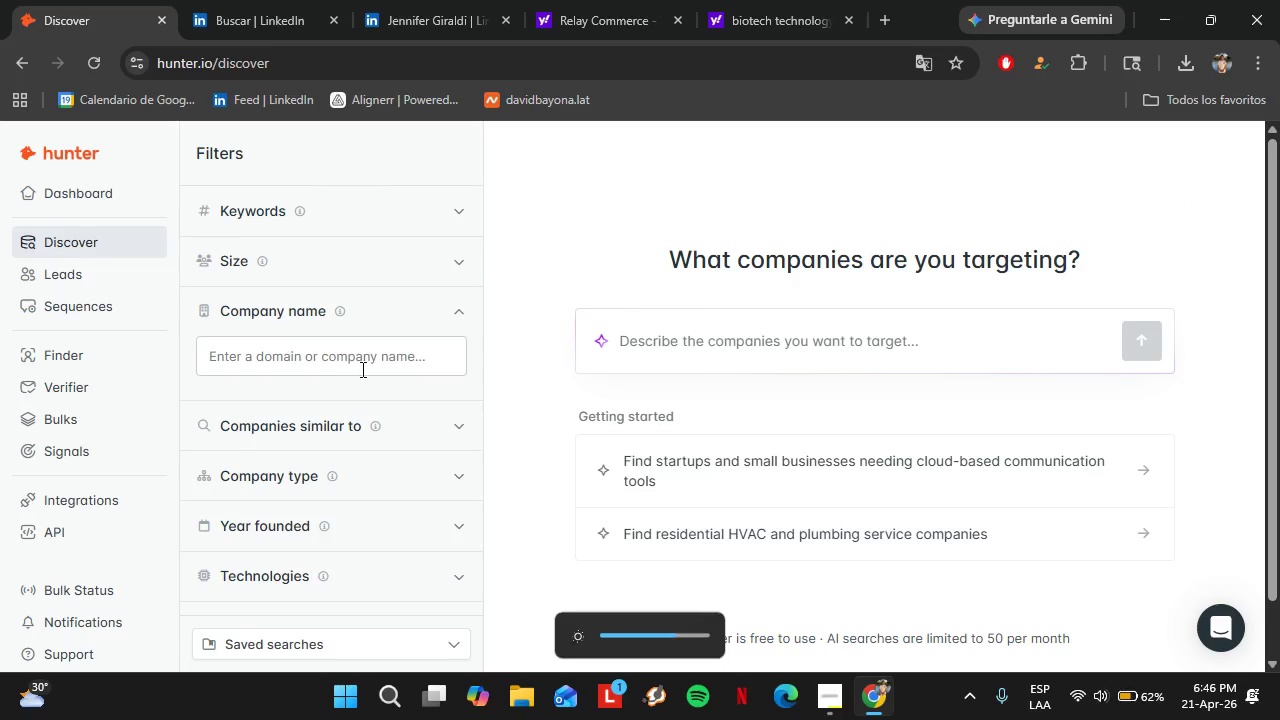 
left_click([347, 365])
 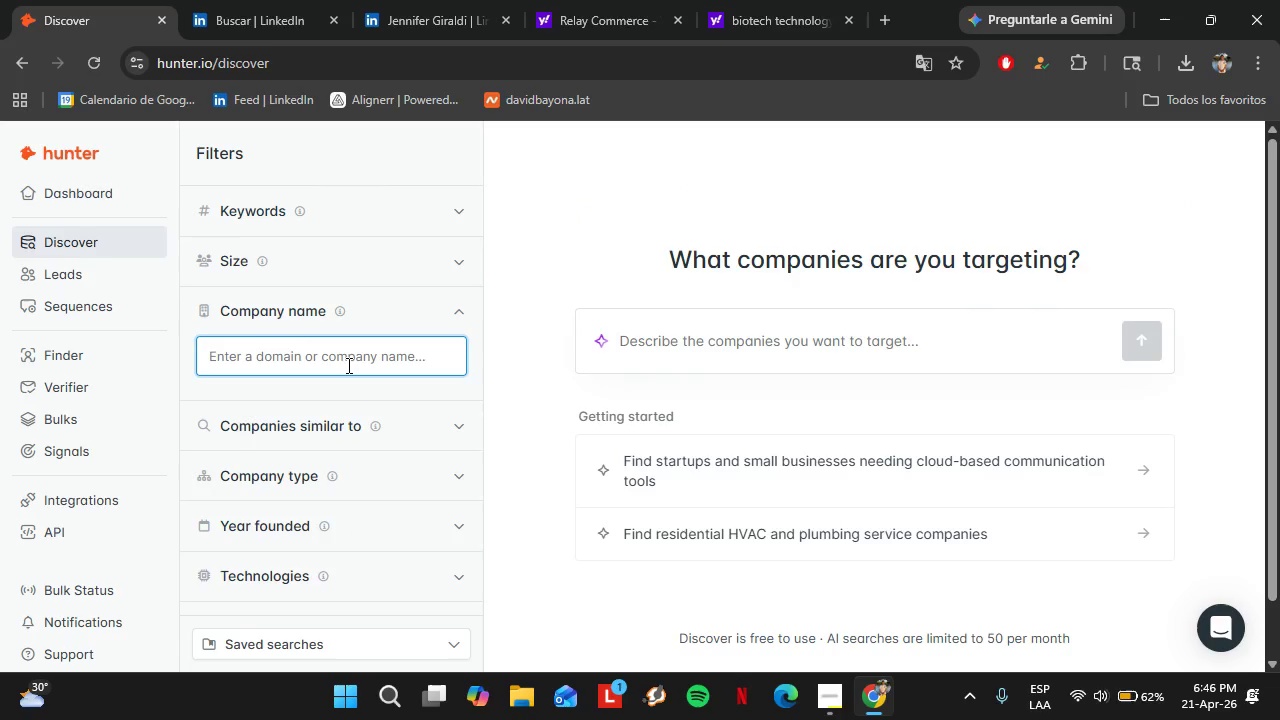 
type(ChannelAdvisor)
 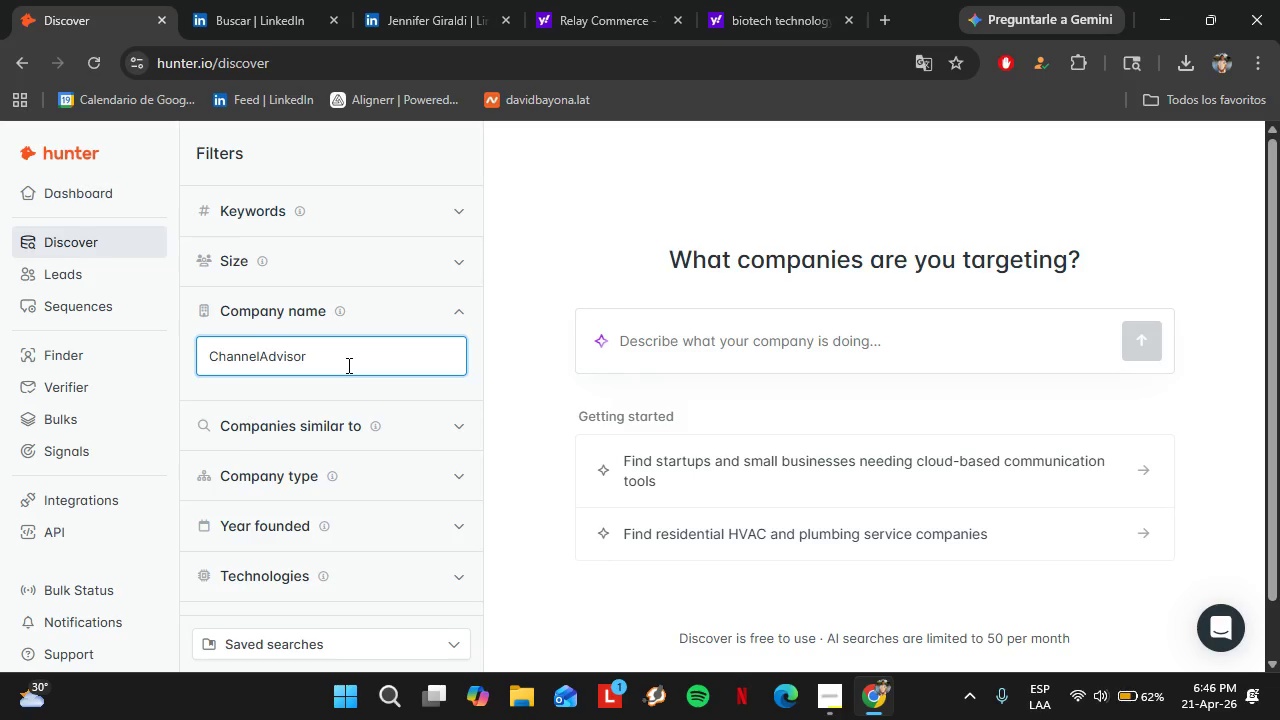 
wait(6.05)
 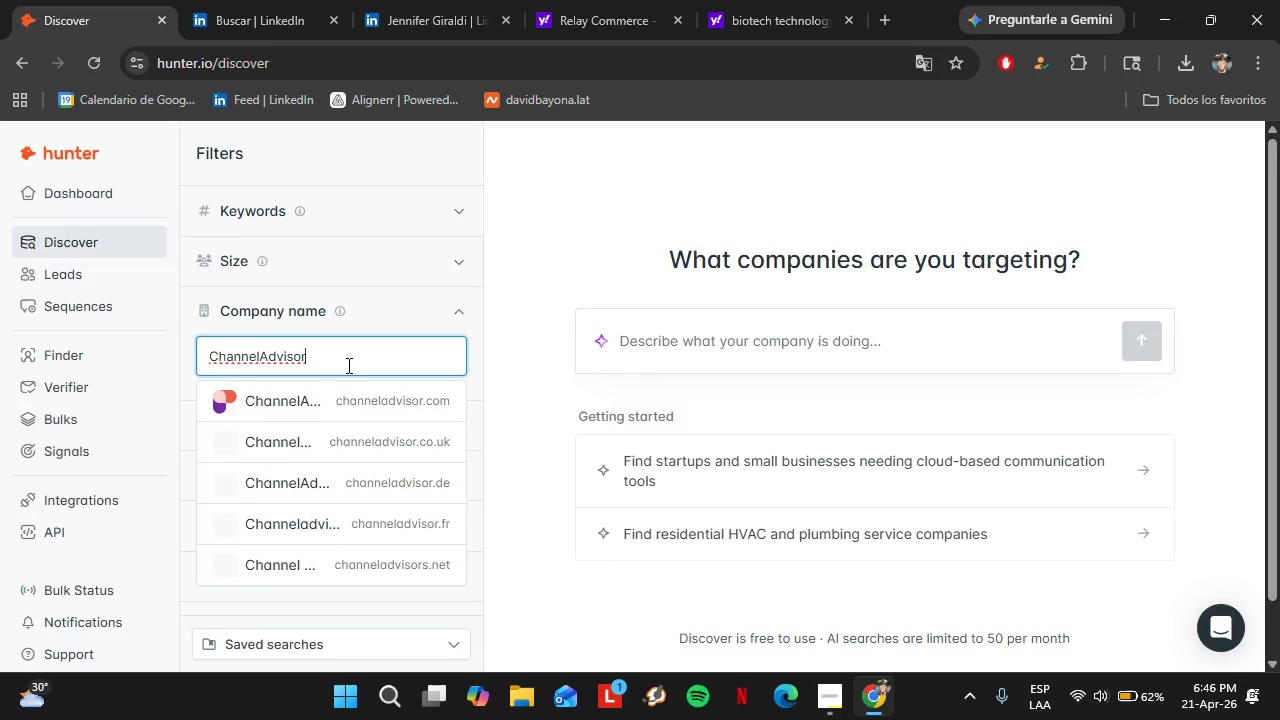 
left_click([375, 402])
 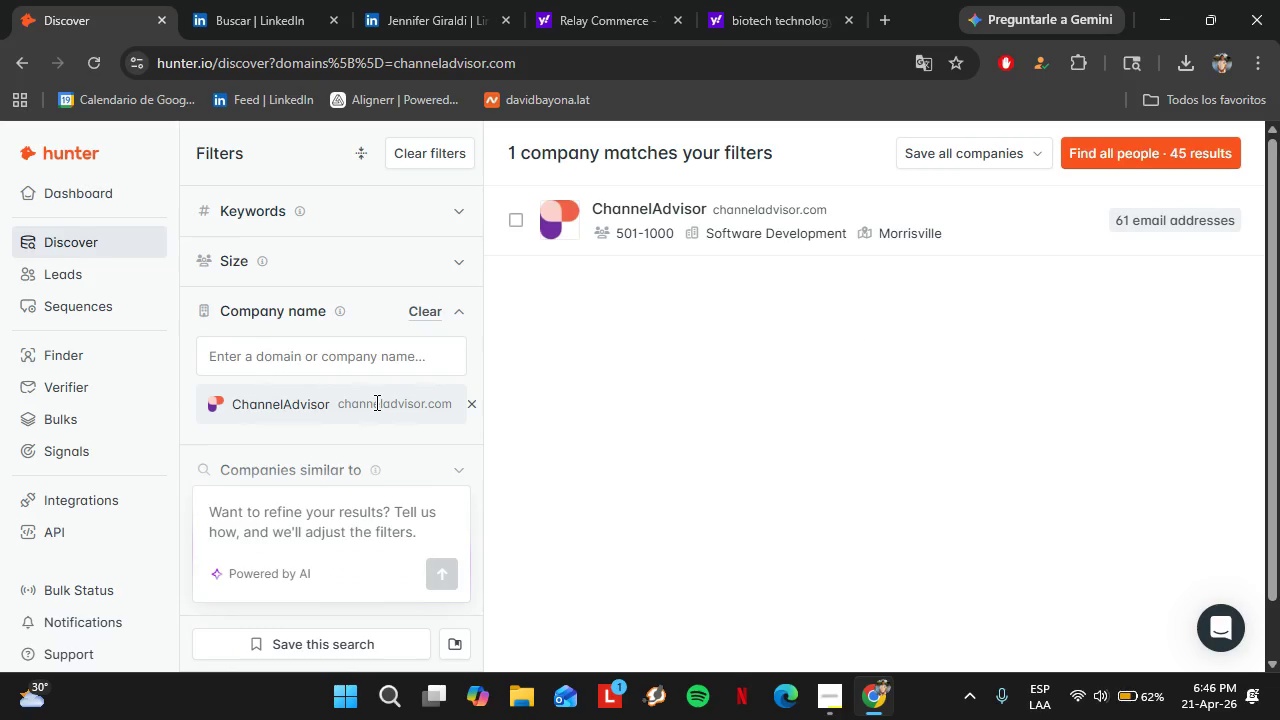 
wait(8.08)
 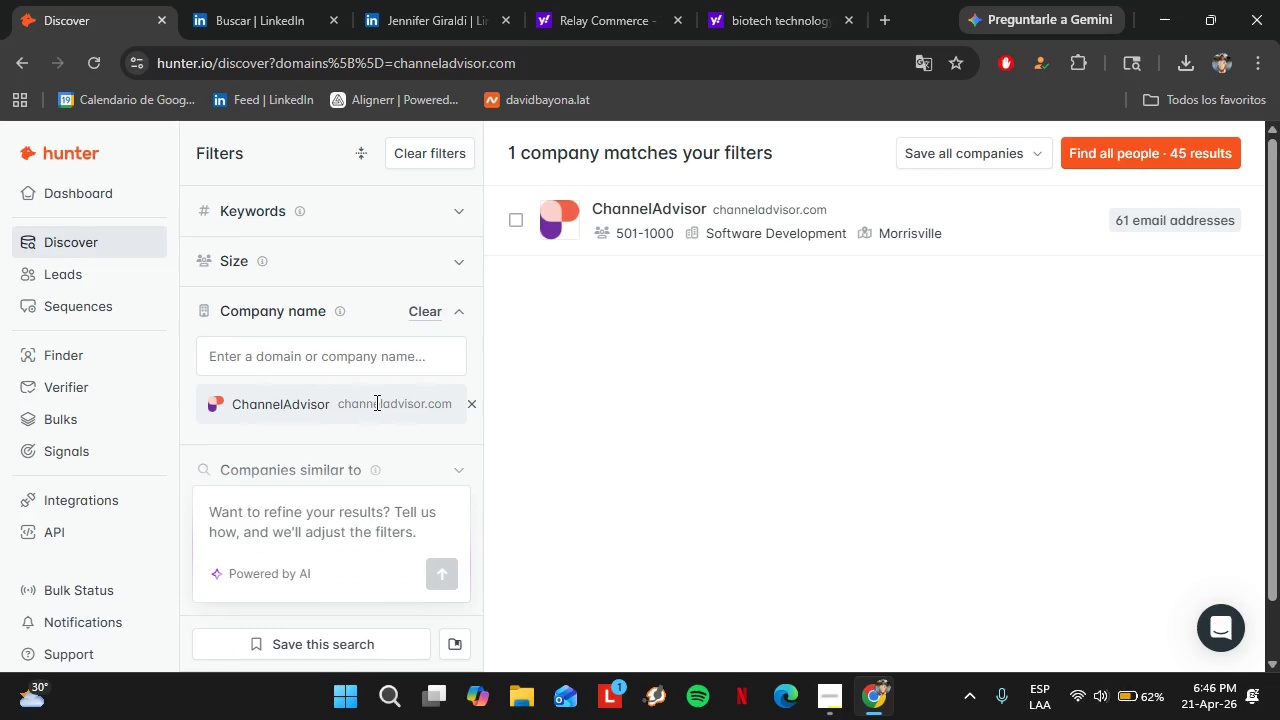 
double_click([410, 369])
 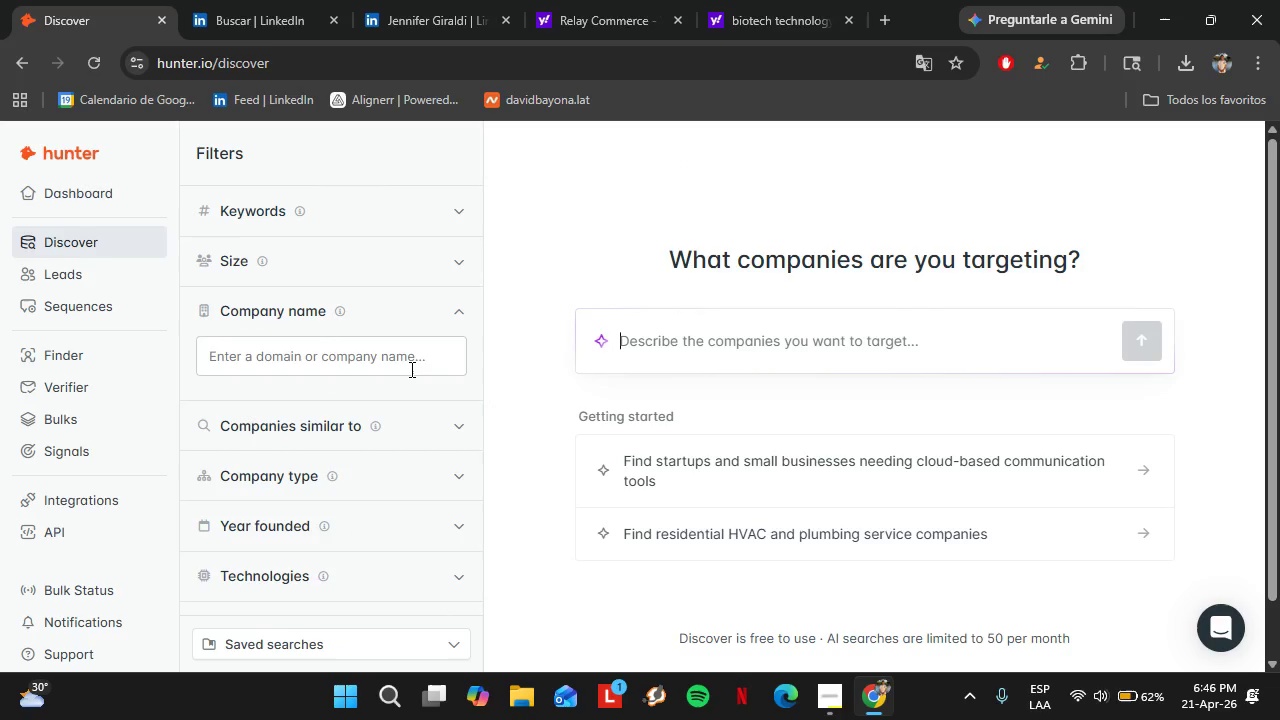 
type(Curi)
 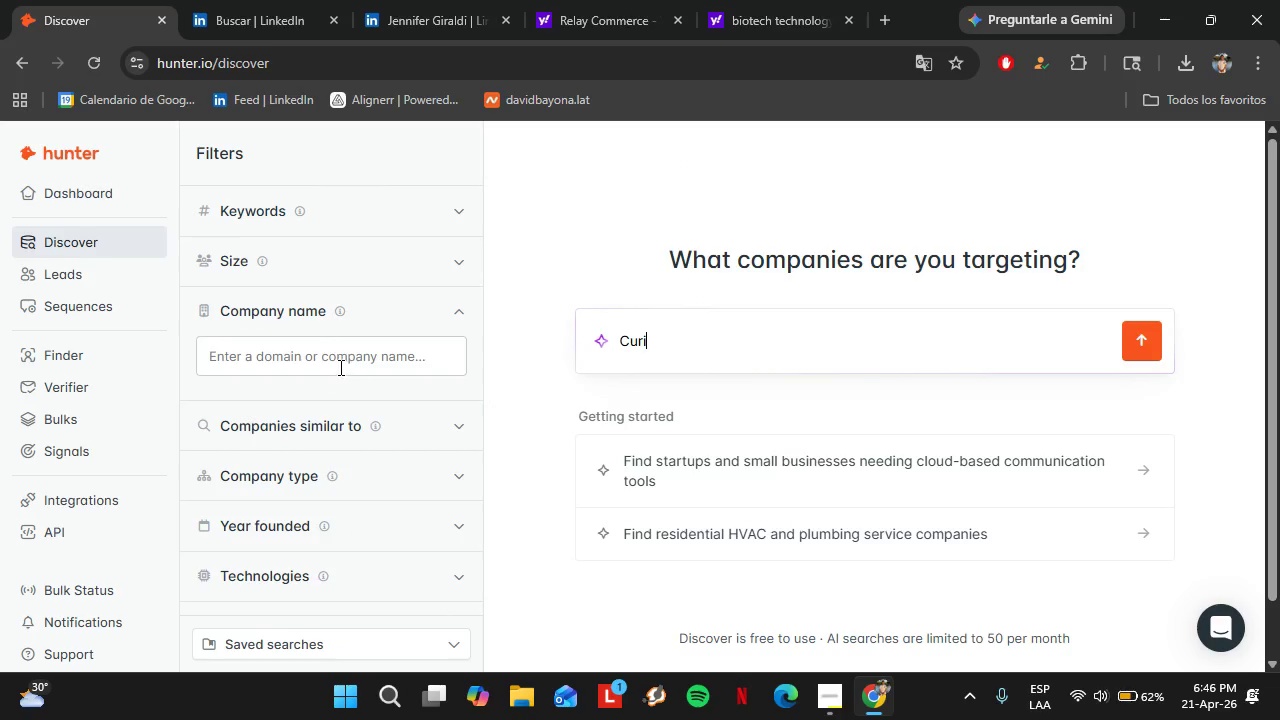 
left_click([339, 365])
 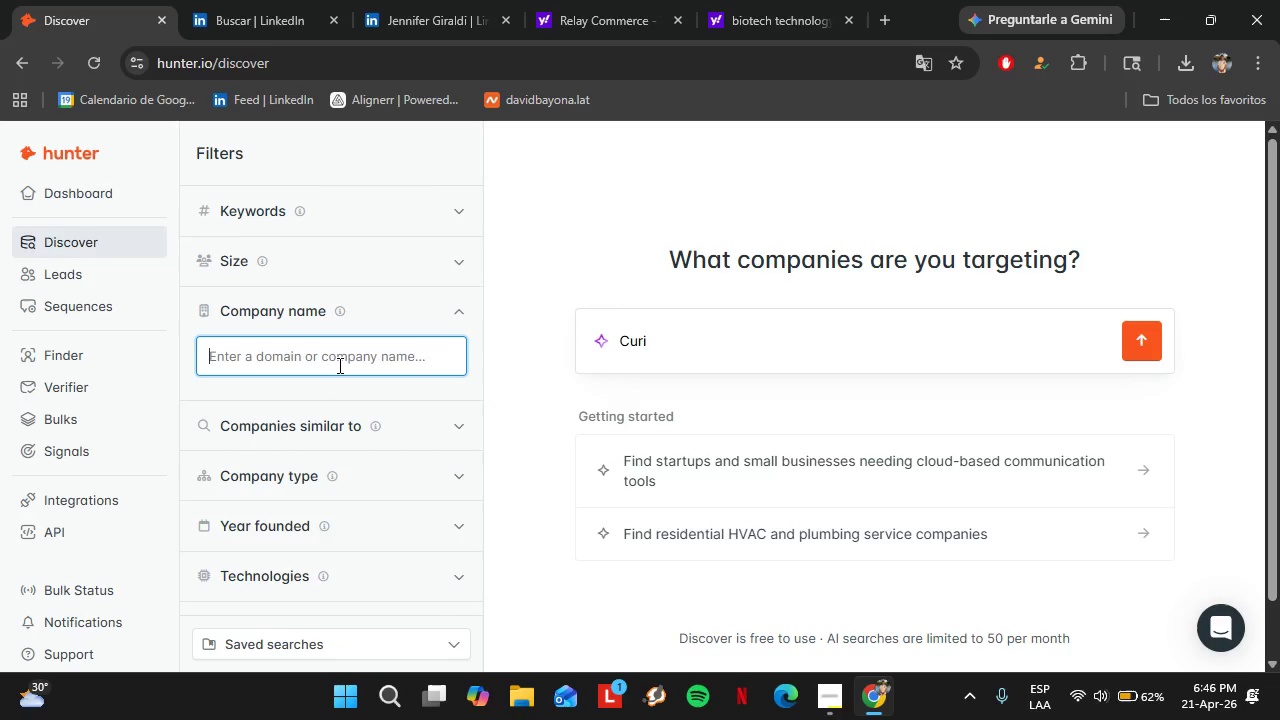 
type(Curi)
 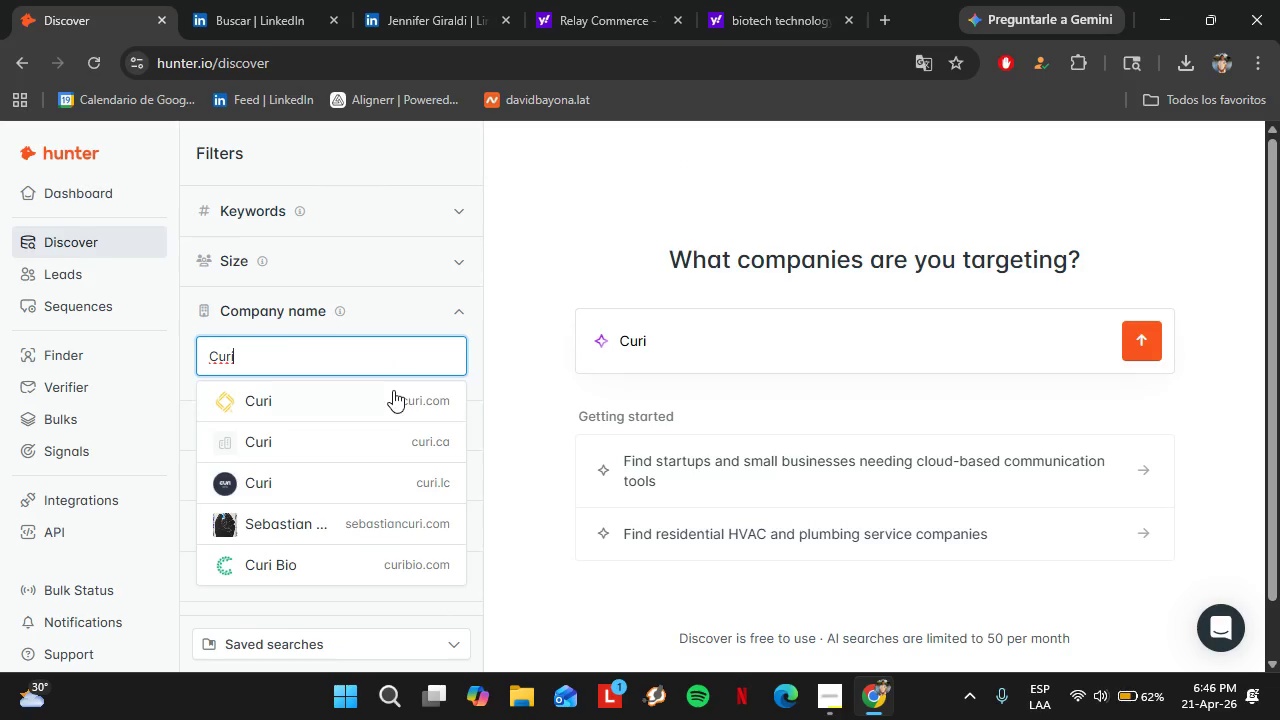 
left_click([382, 404])
 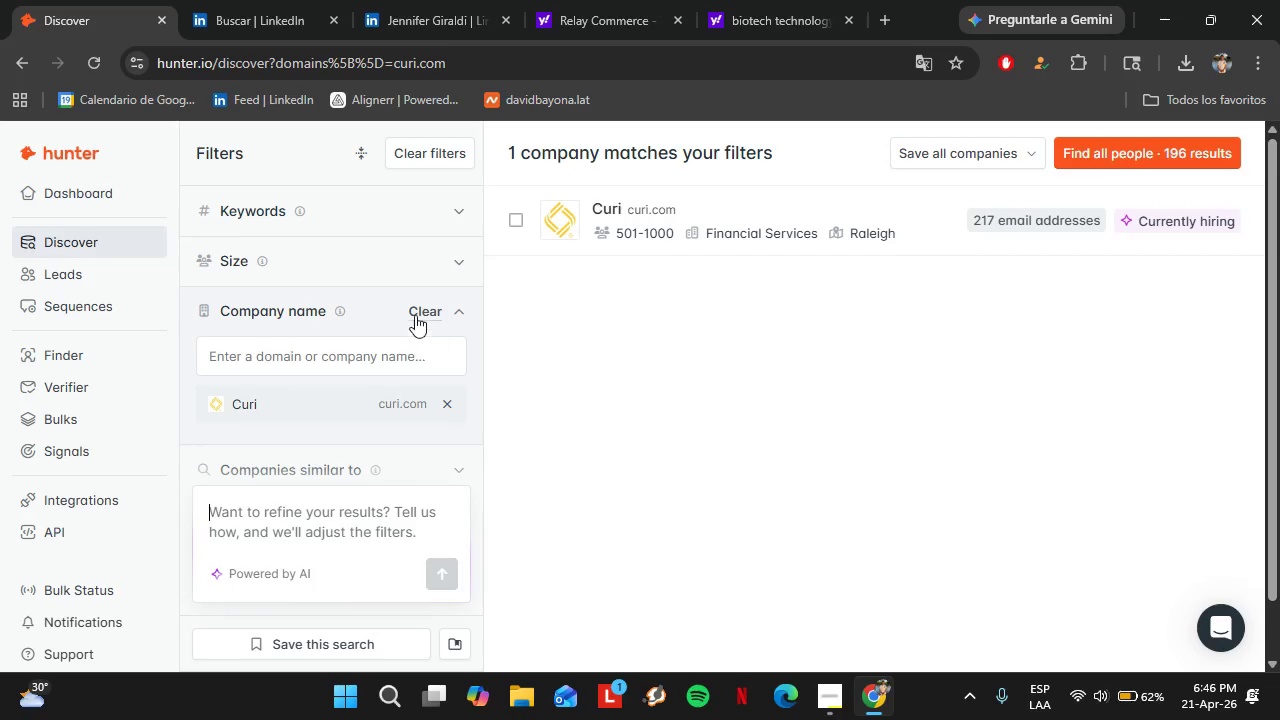 
double_click([382, 358])
 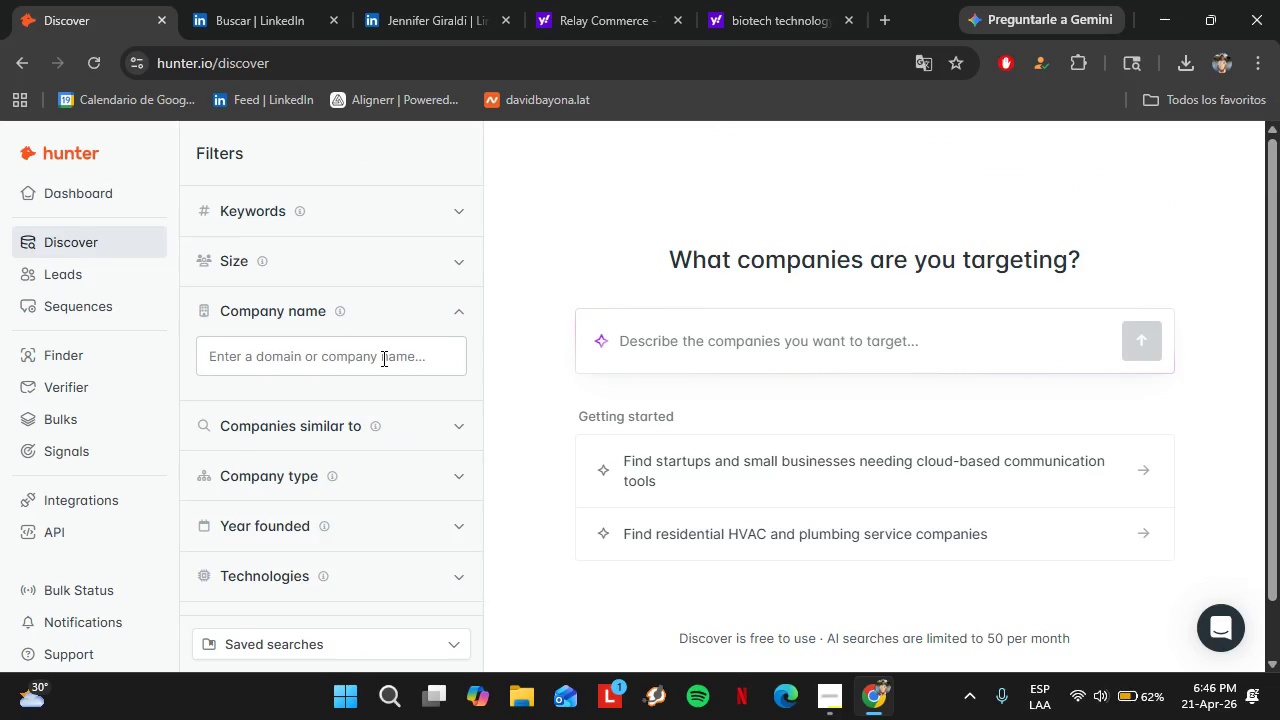 
type(Ncontrac)
 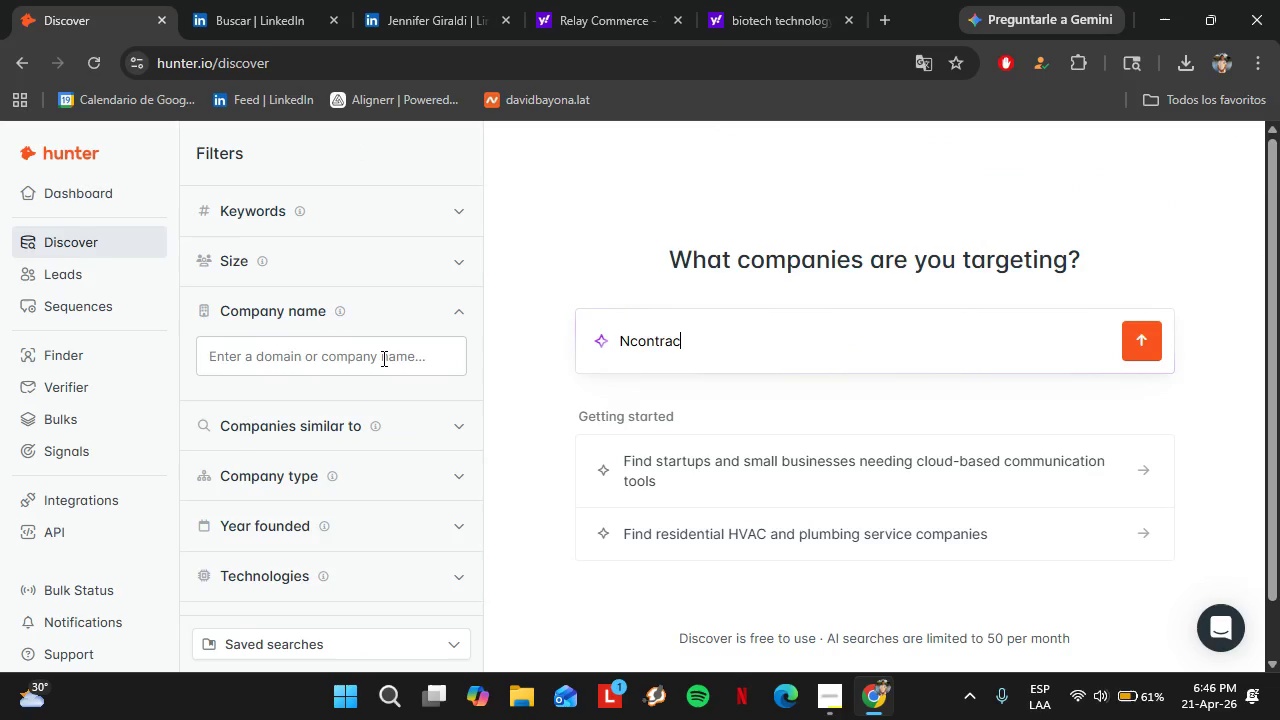 
left_click([382, 358])
 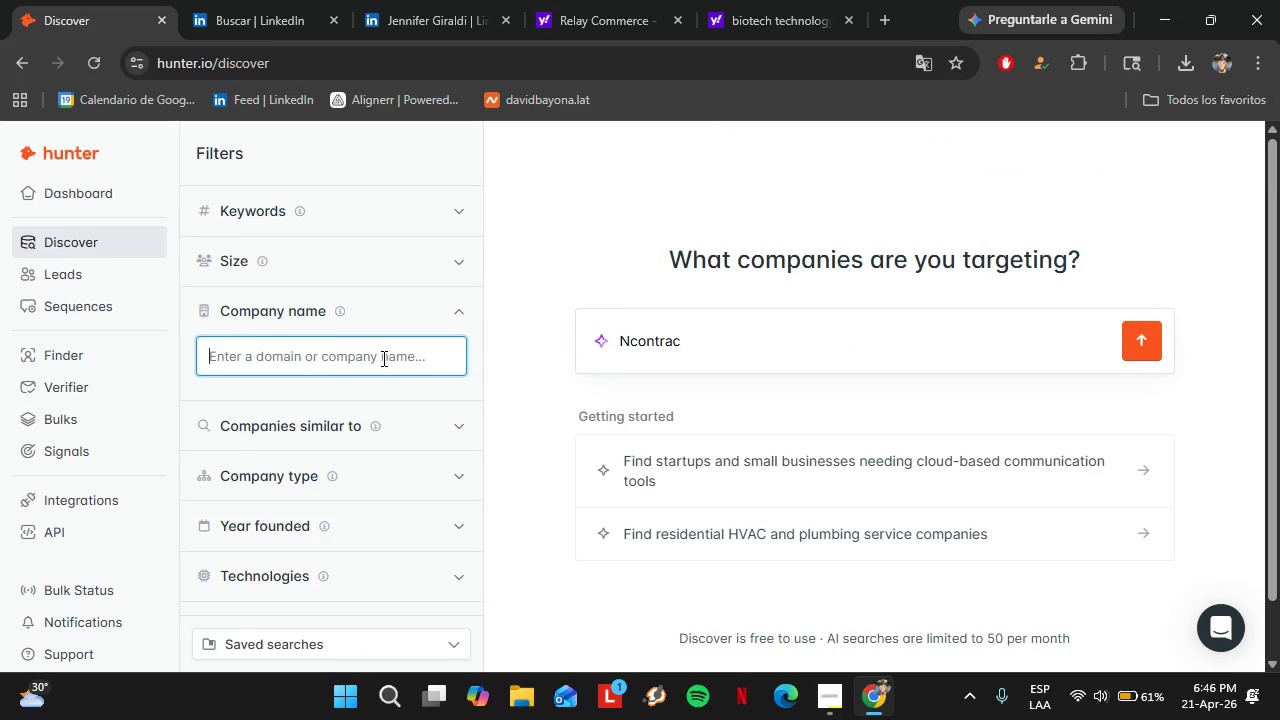 
type(Ncontracrs)
key(Backspace)
key(Backspace)
 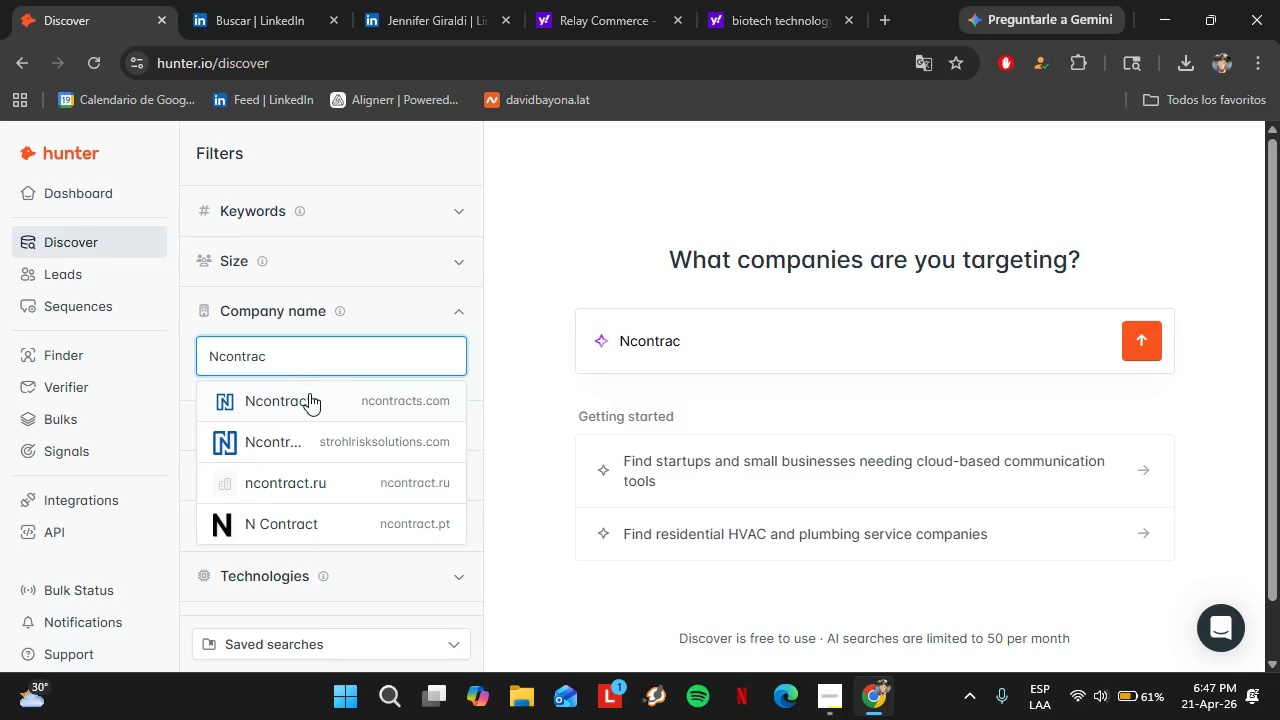 
left_click([309, 395])
 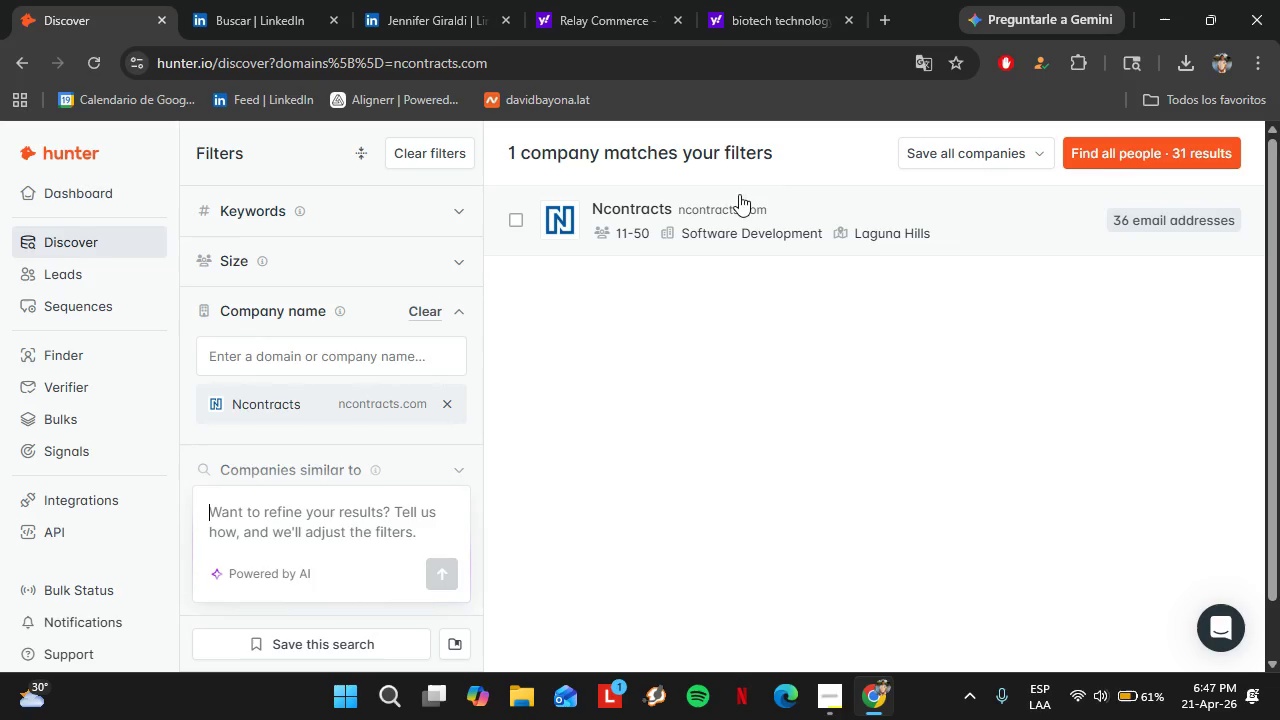 
wait(7.28)
 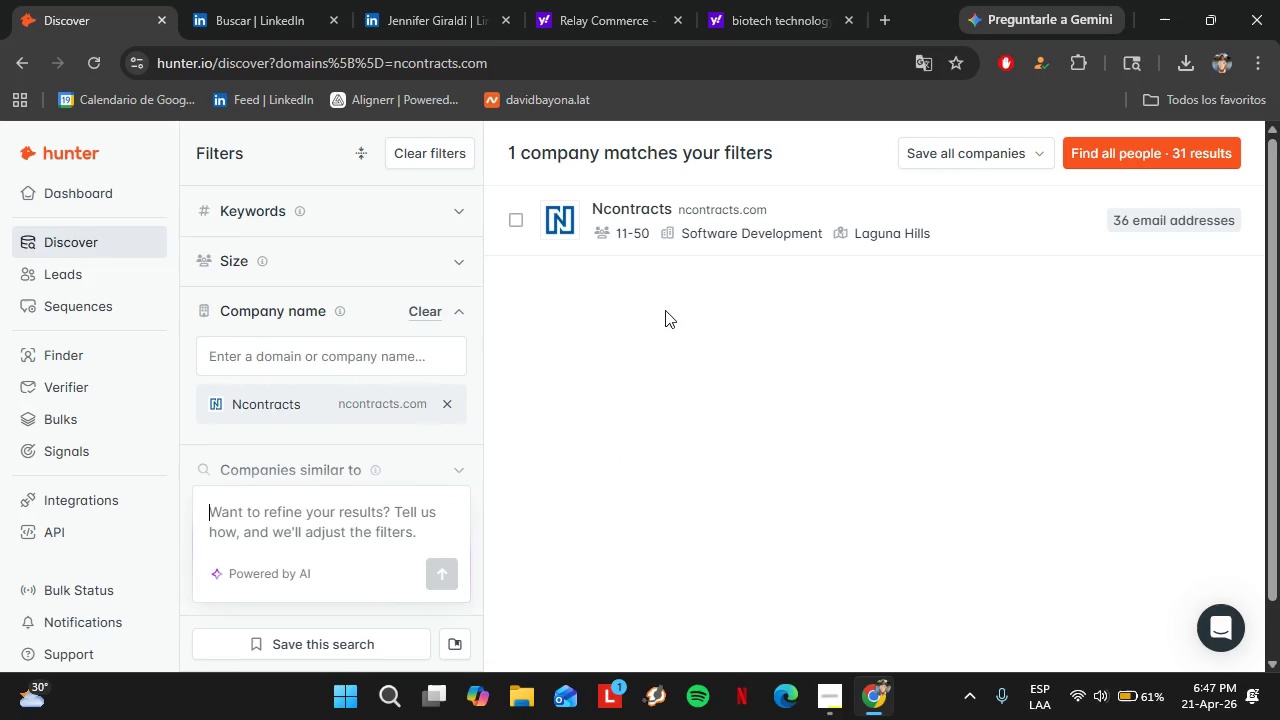 
left_click([616, 231])
 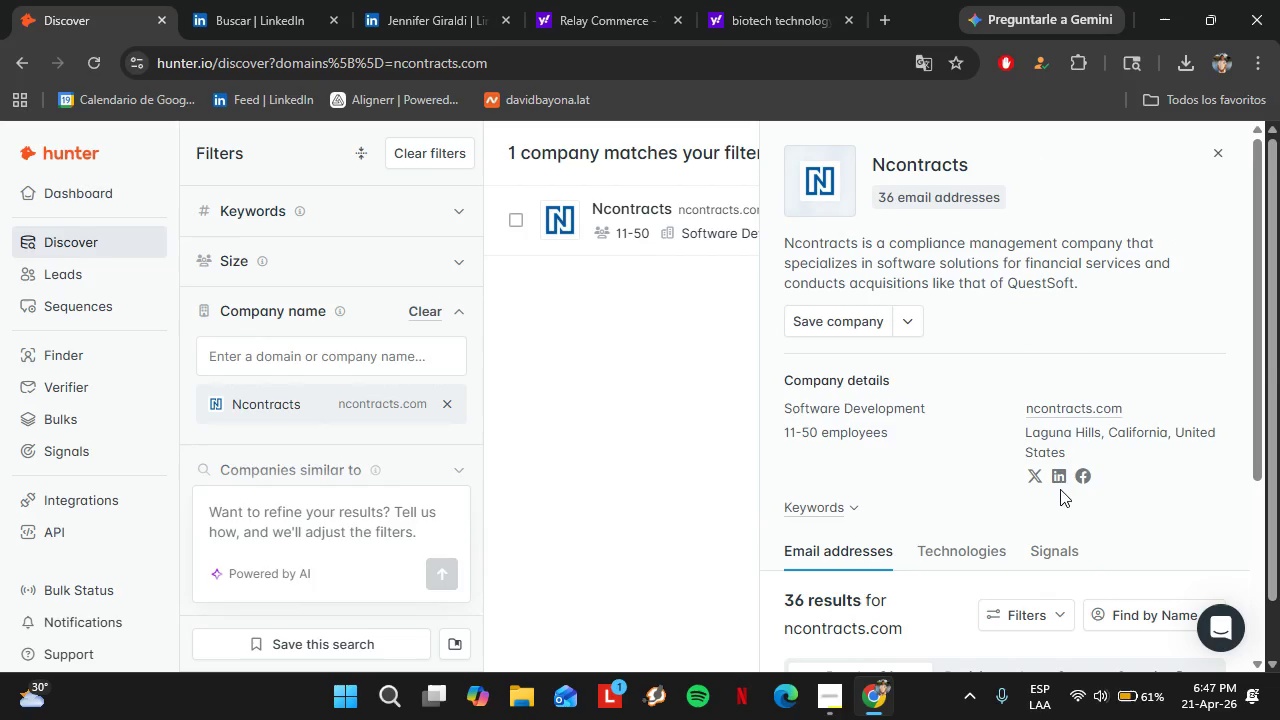 
right_click([1058, 478])
 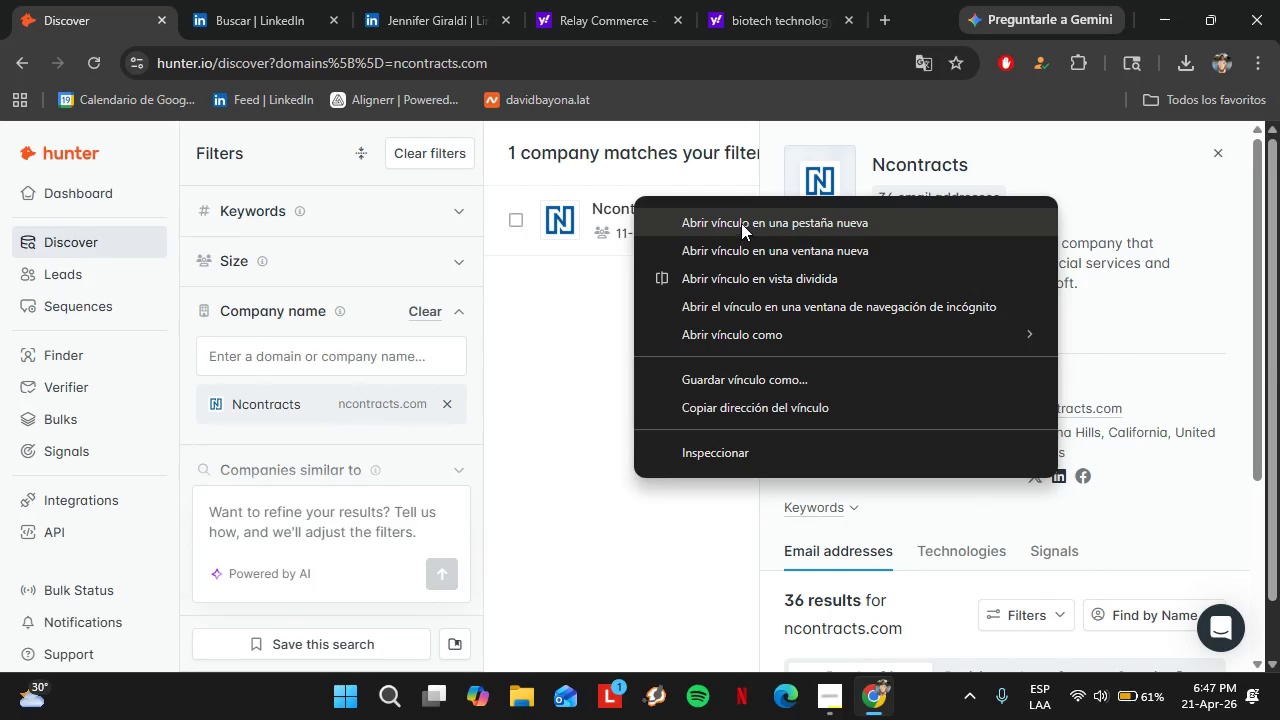 
left_click([741, 223])
 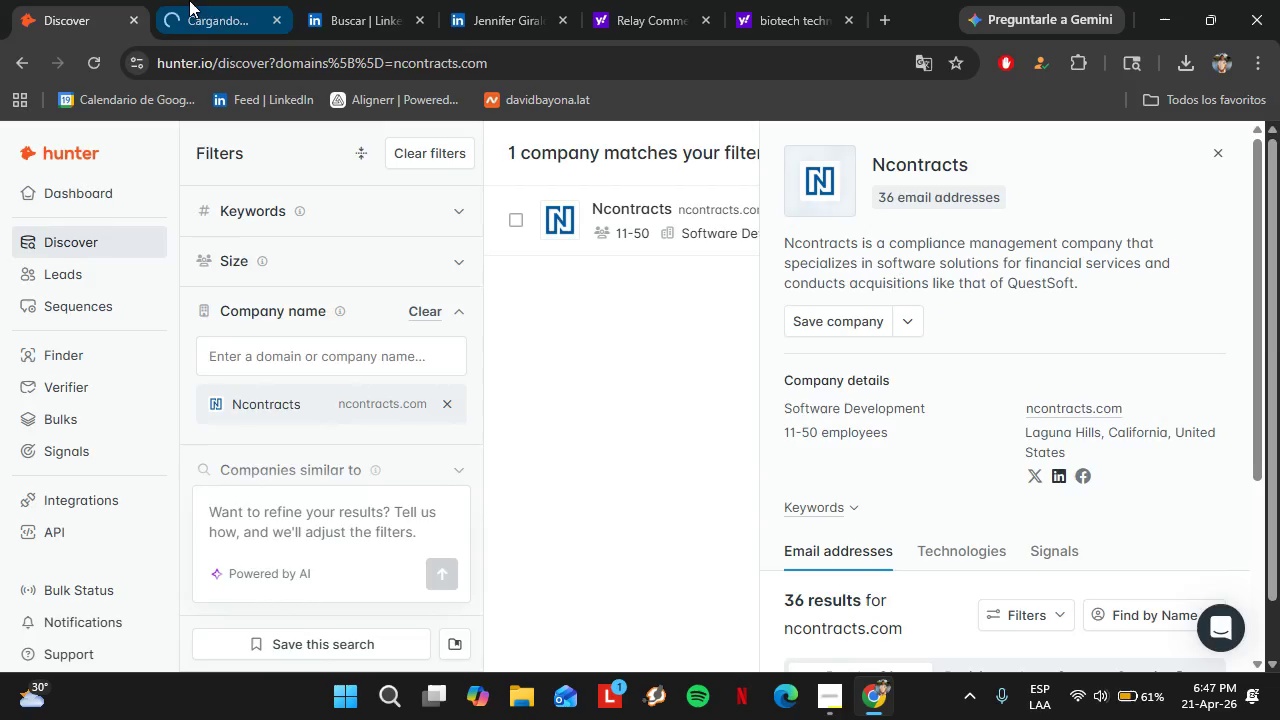 
left_click([189, 0])
 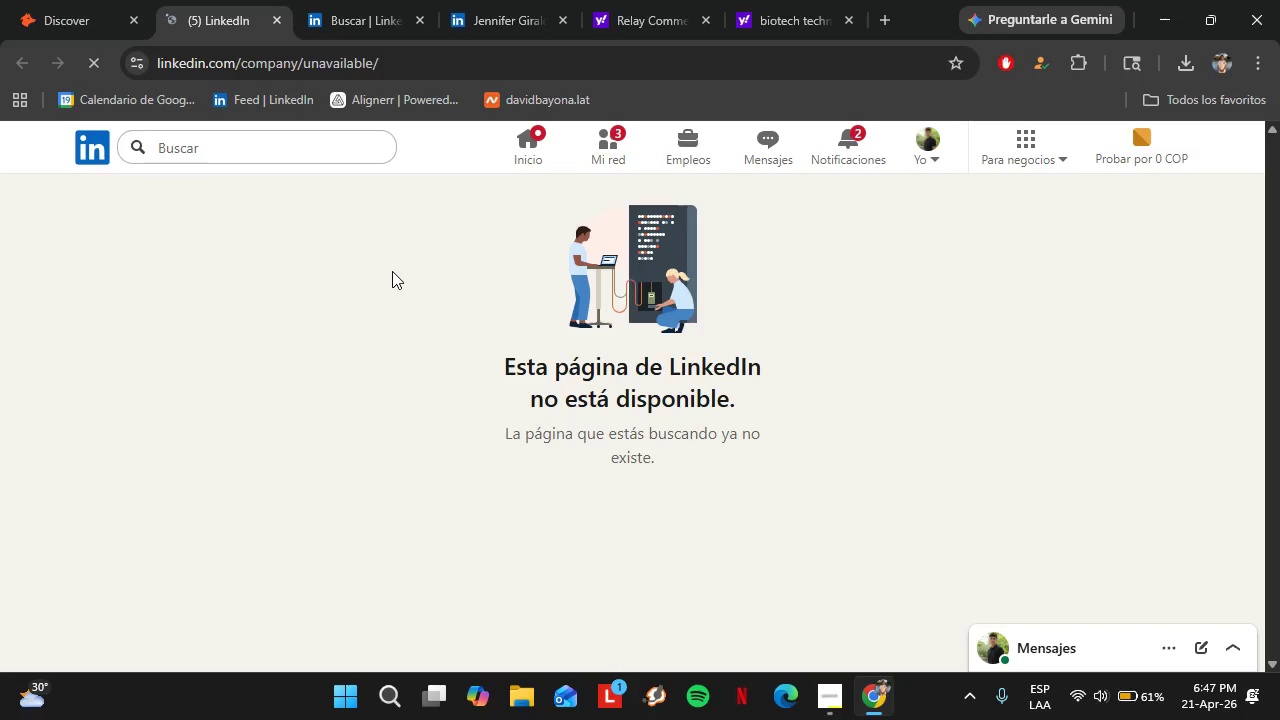 
wait(7.27)
 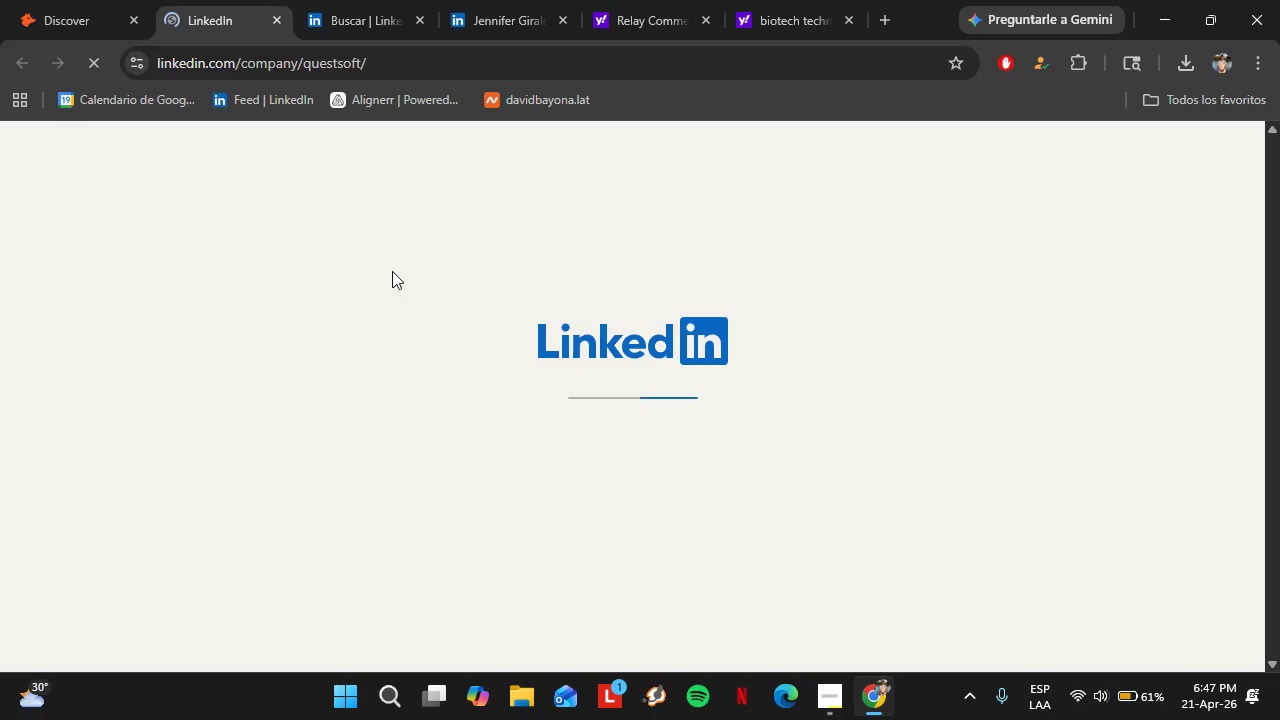 
left_click([276, 25])
 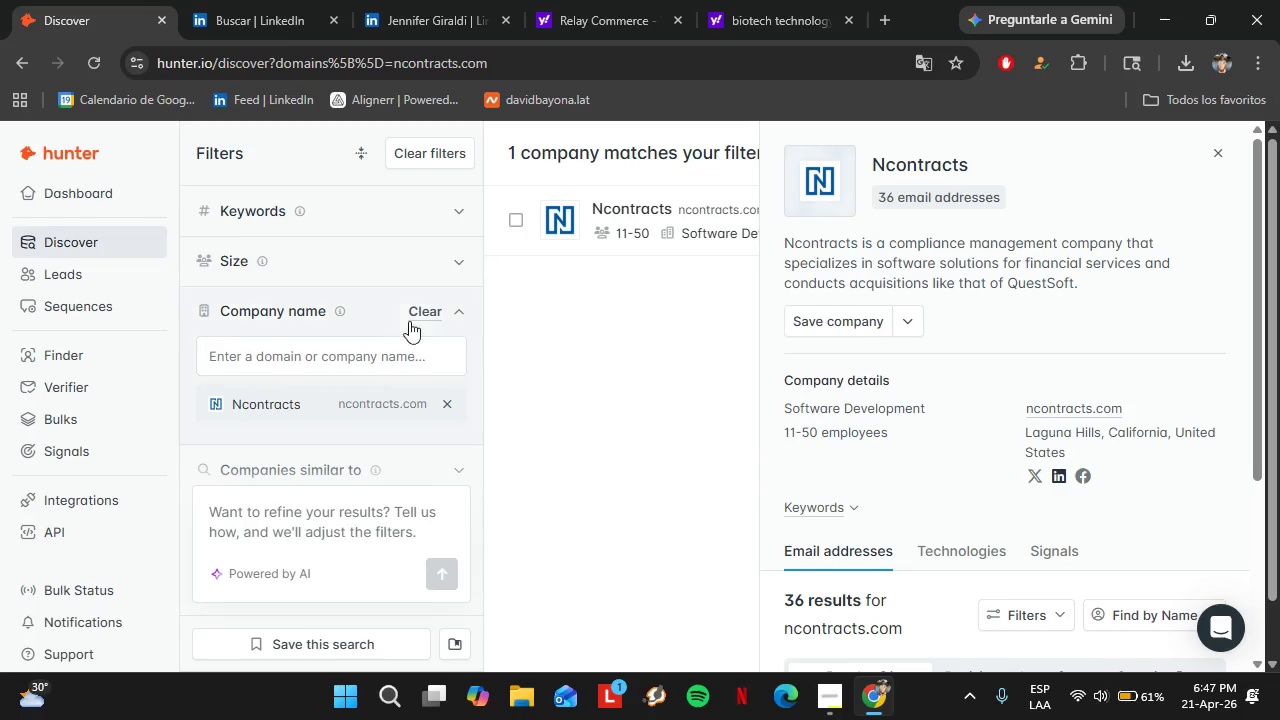 
left_click([419, 314])
 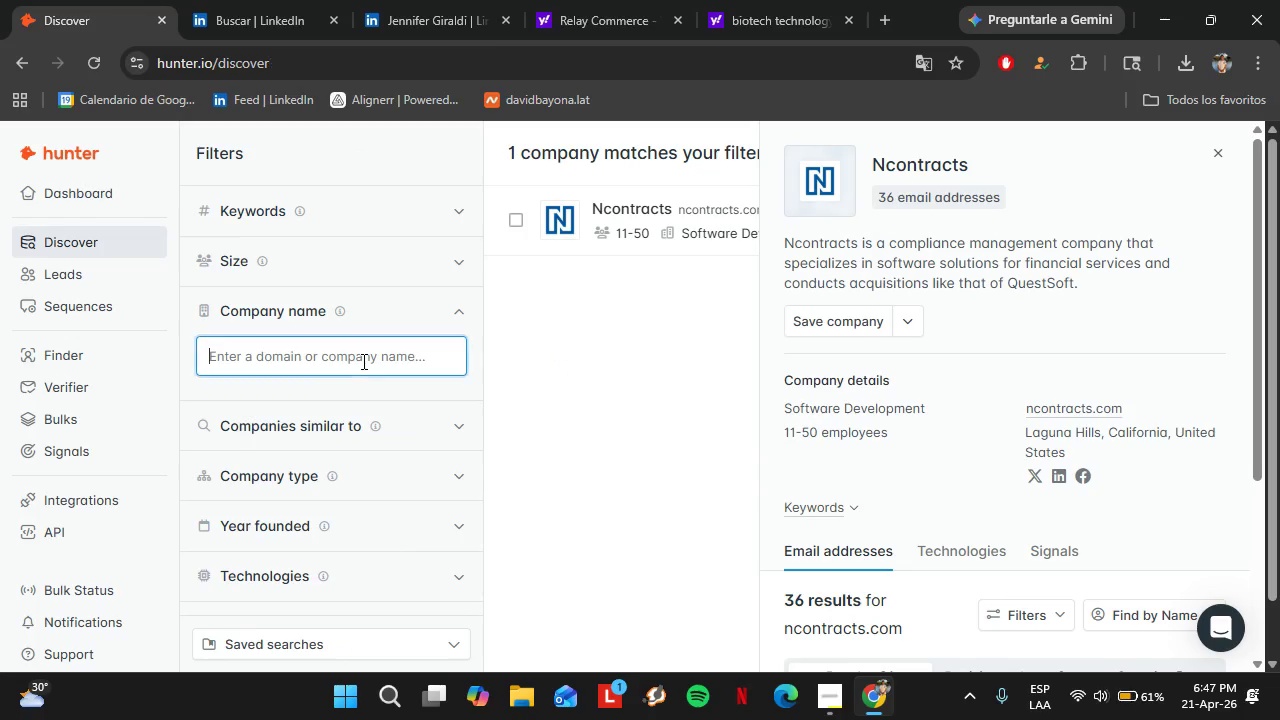 
left_click([362, 361])
 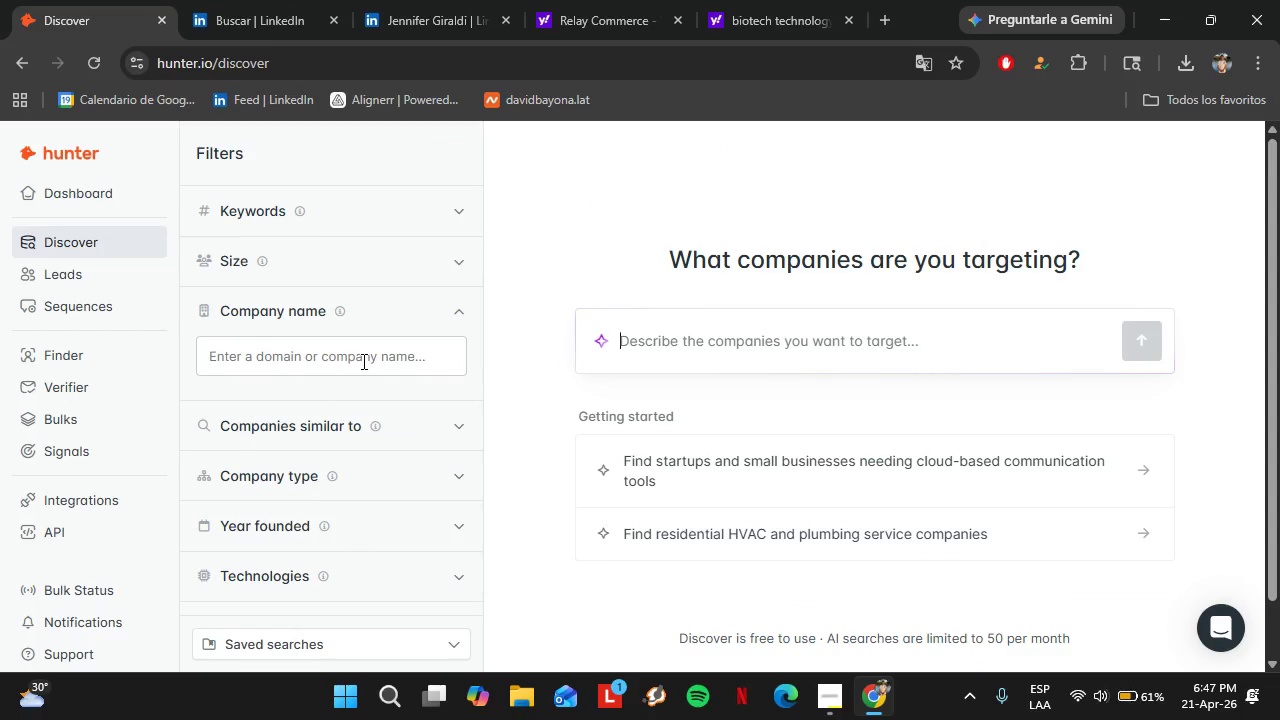 
type(Spreedly)
 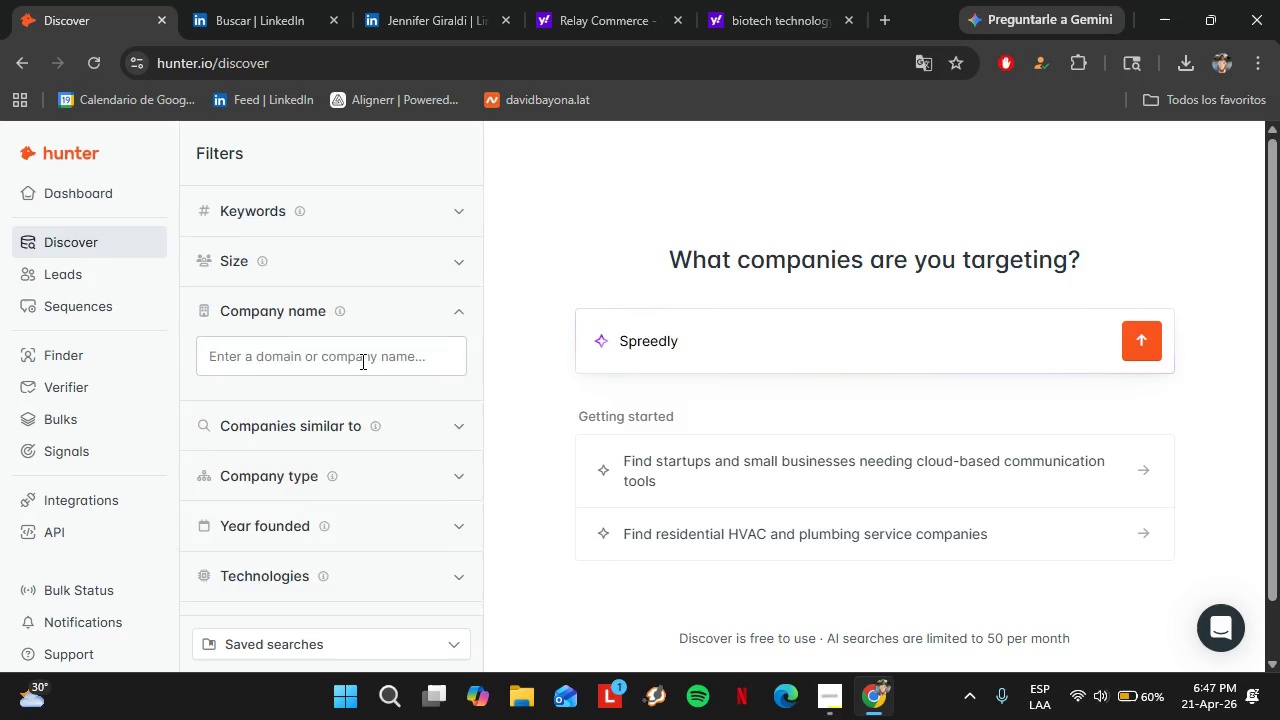 
left_click([361, 361])
 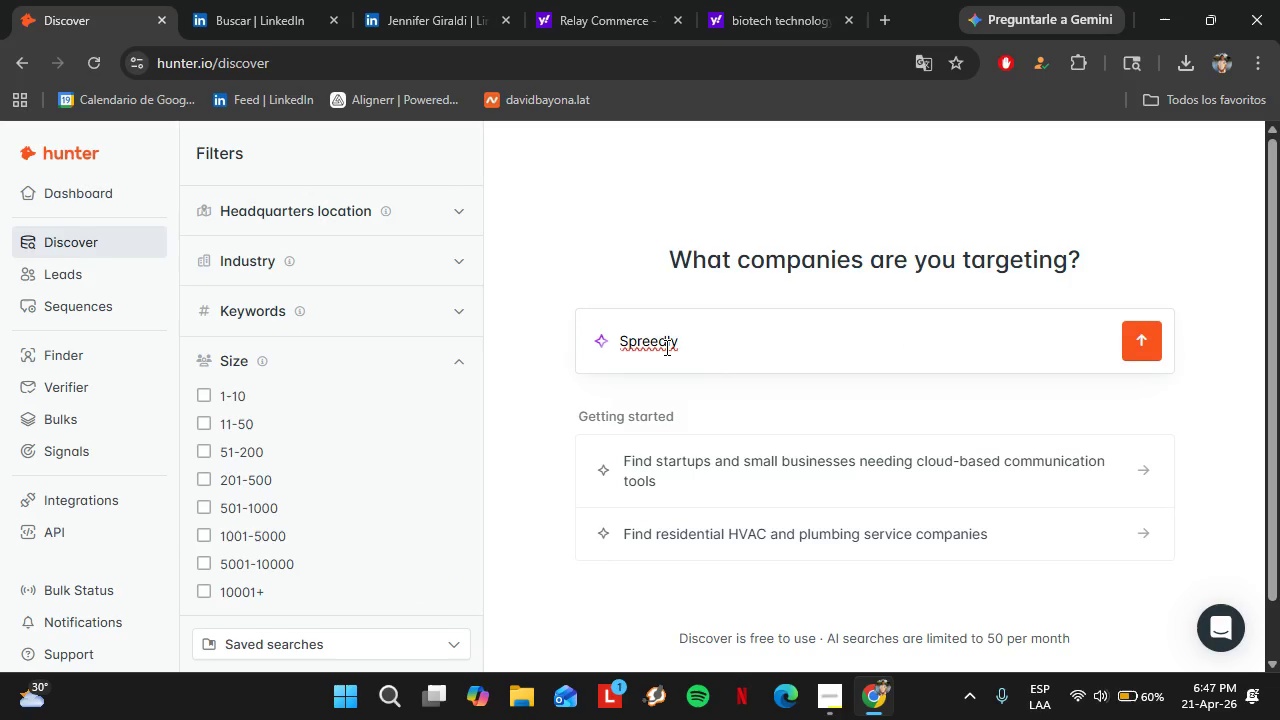 
scroll: coordinate [361, 361], scroll_direction: up, amount: 2.0
 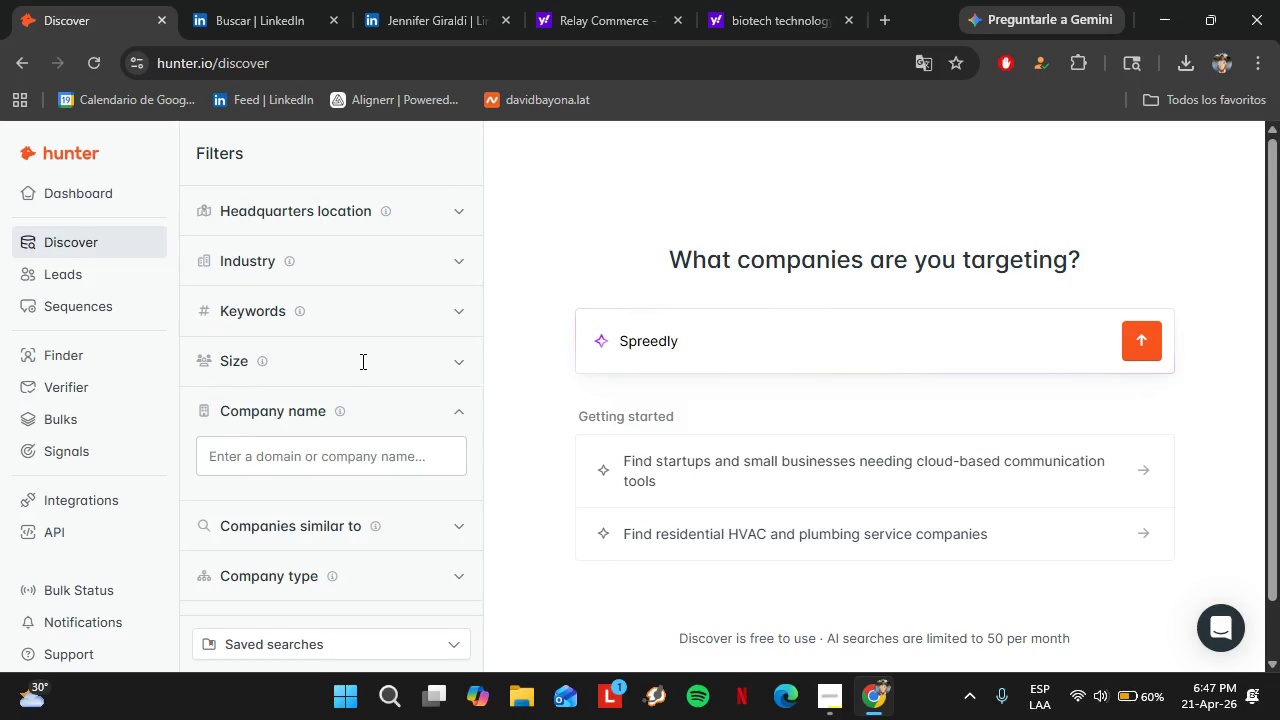 
double_click([665, 347])
 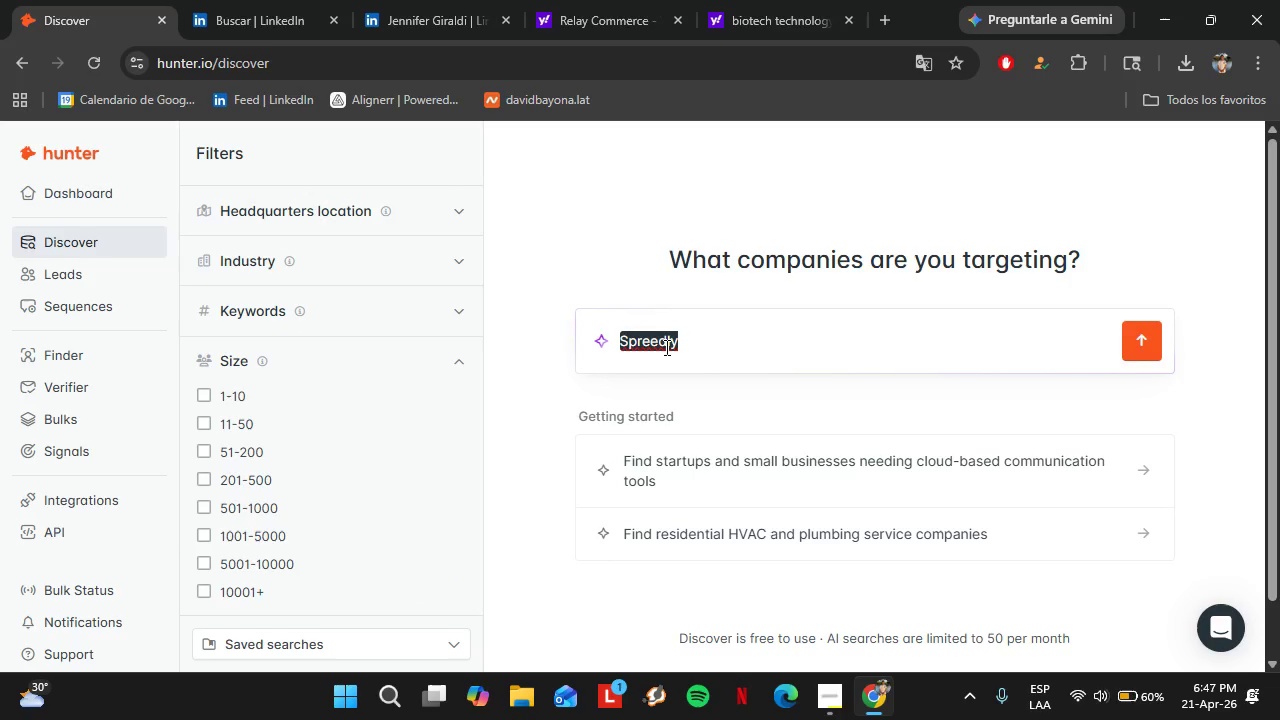 
triple_click([665, 347])
 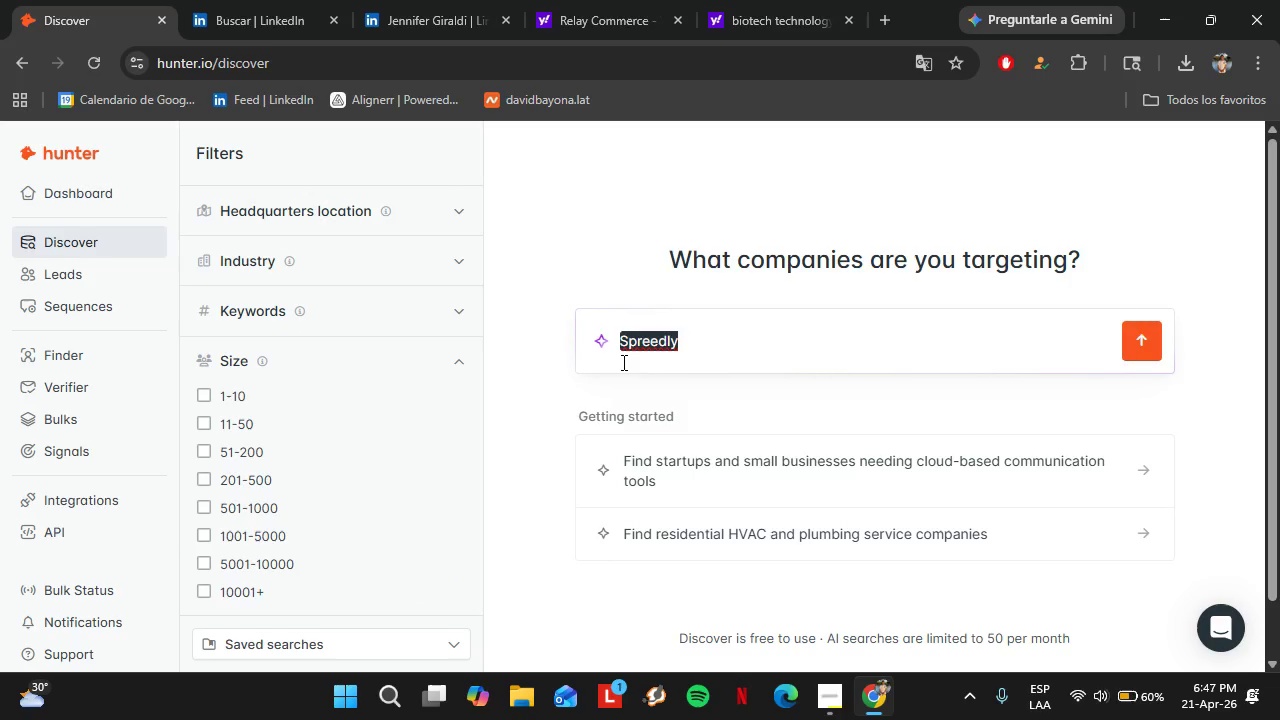 
key(Control+X)
 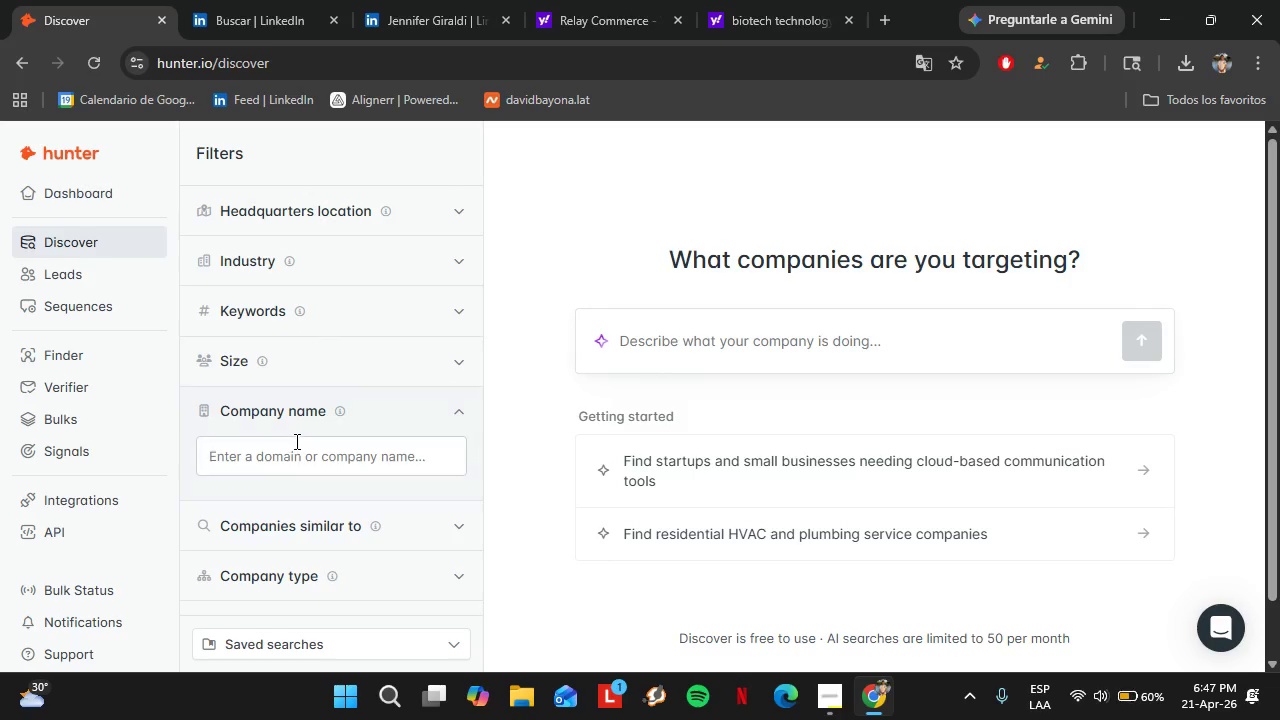 
left_click([293, 446])
 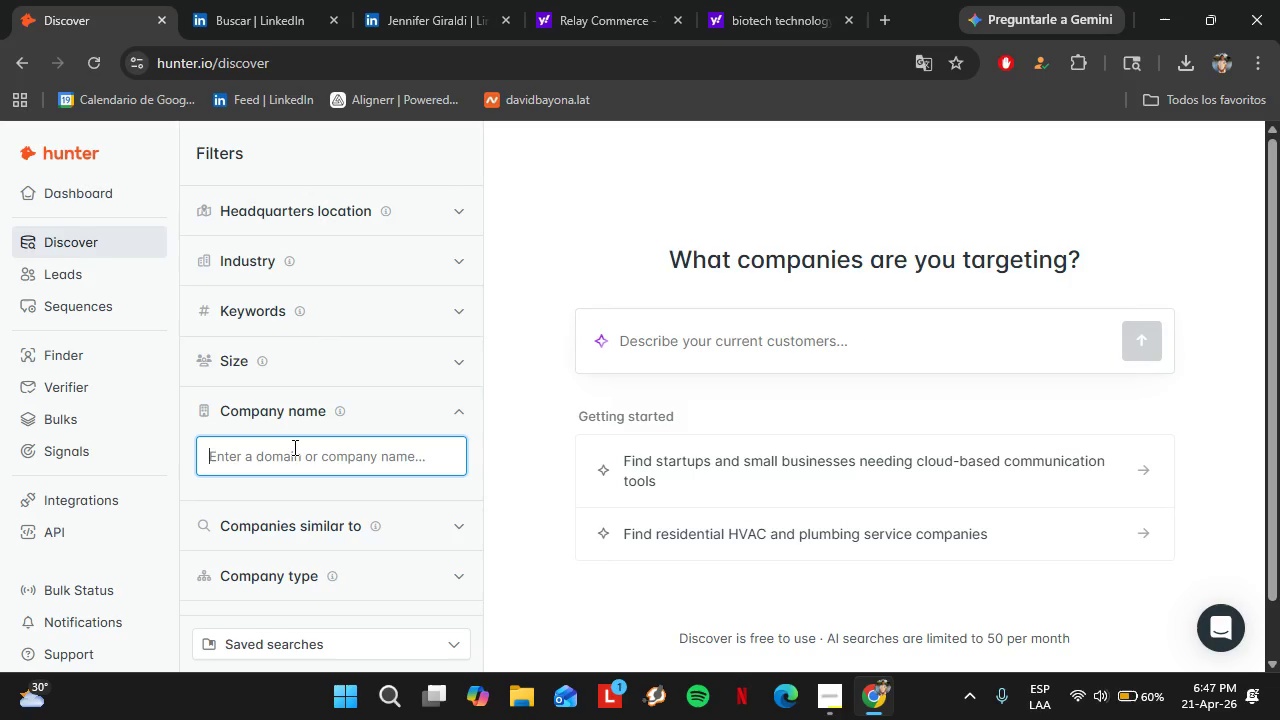 
key(Control+V)
 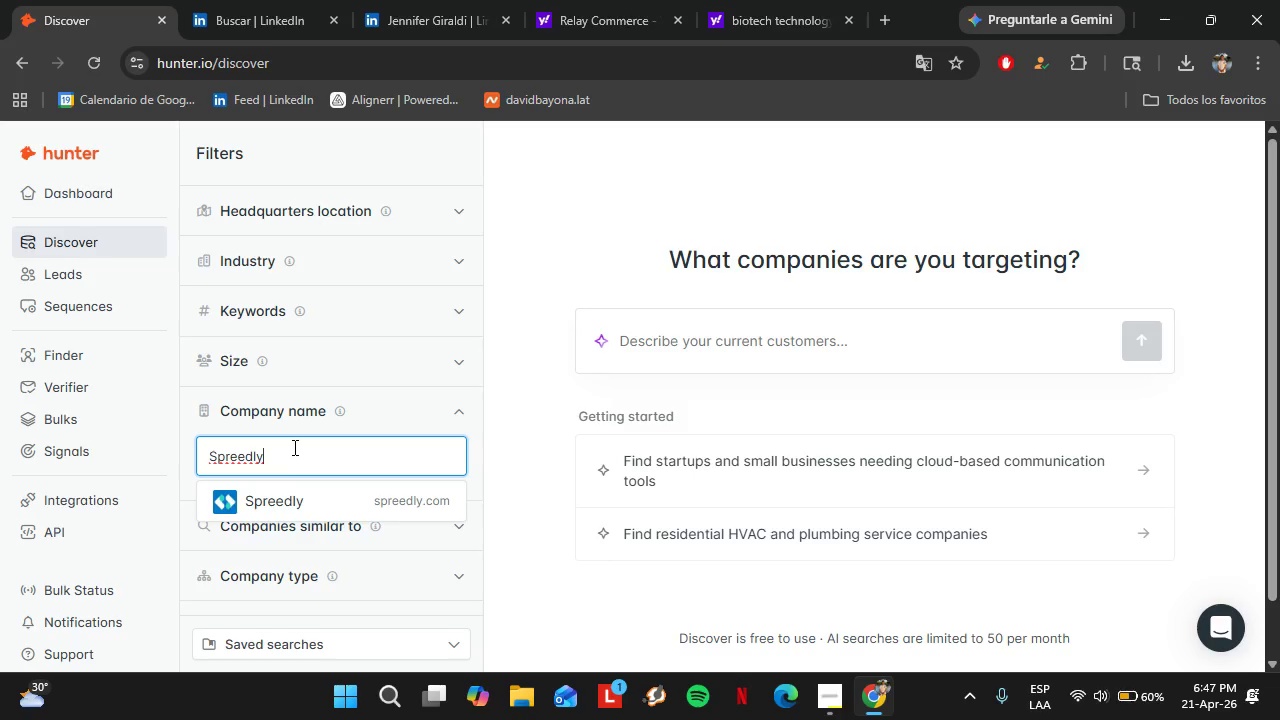 
left_click([331, 507])
 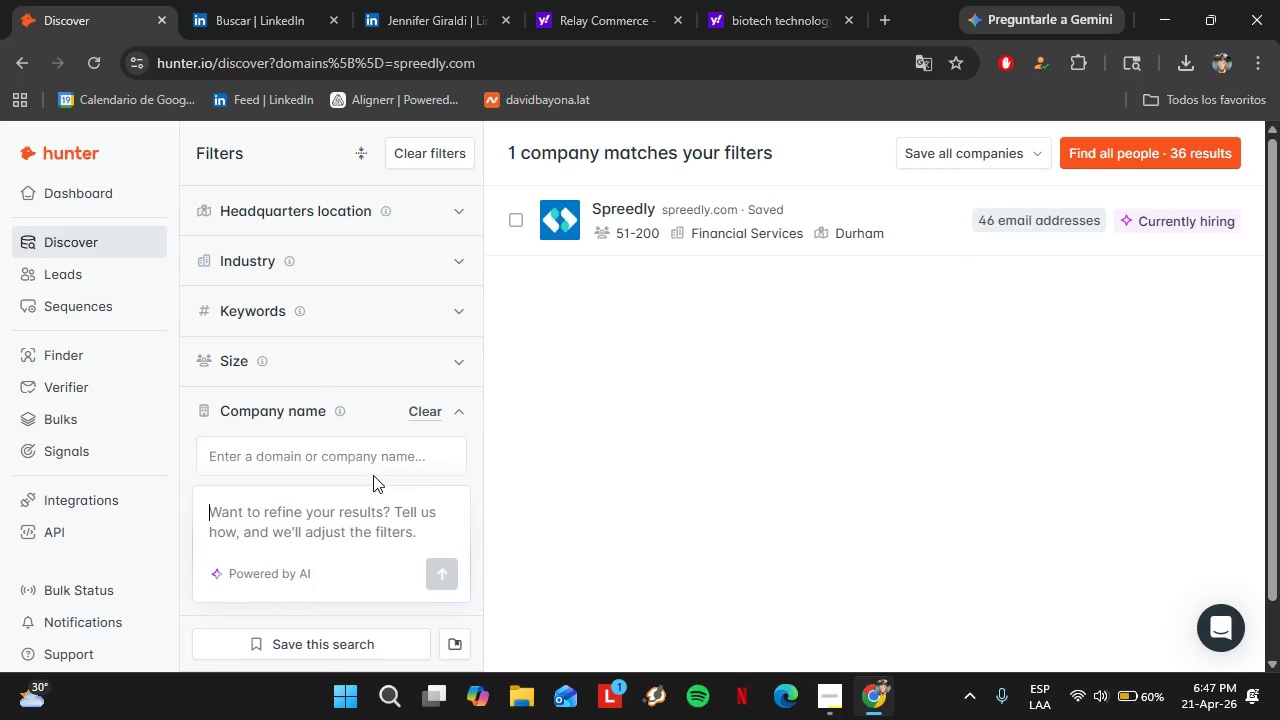 
left_click([370, 465])
 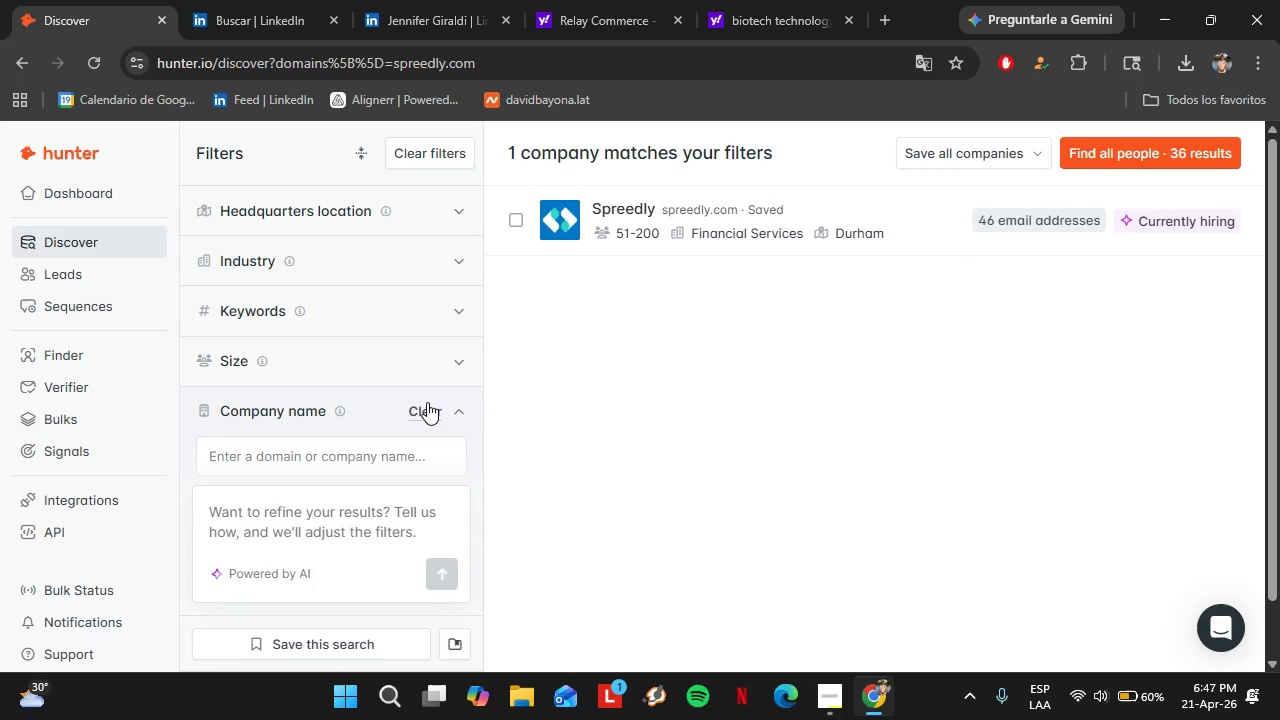 
left_click([427, 402])
 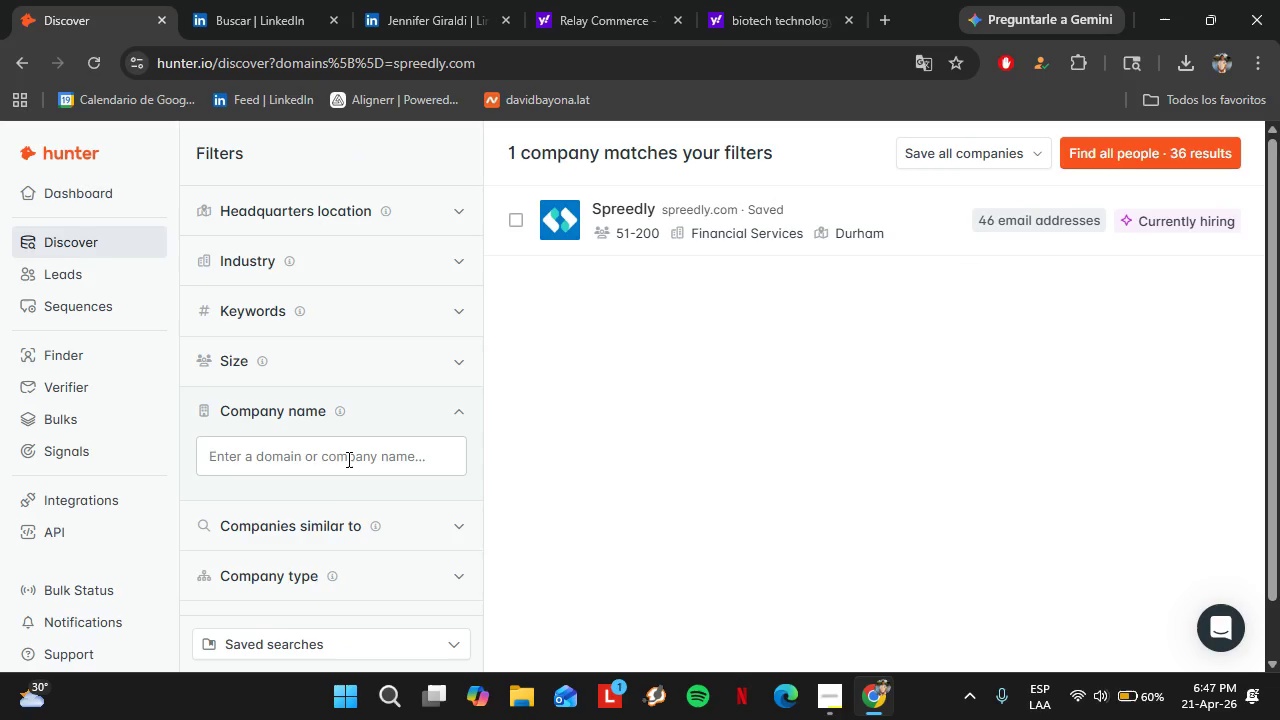 
left_click([347, 459])
 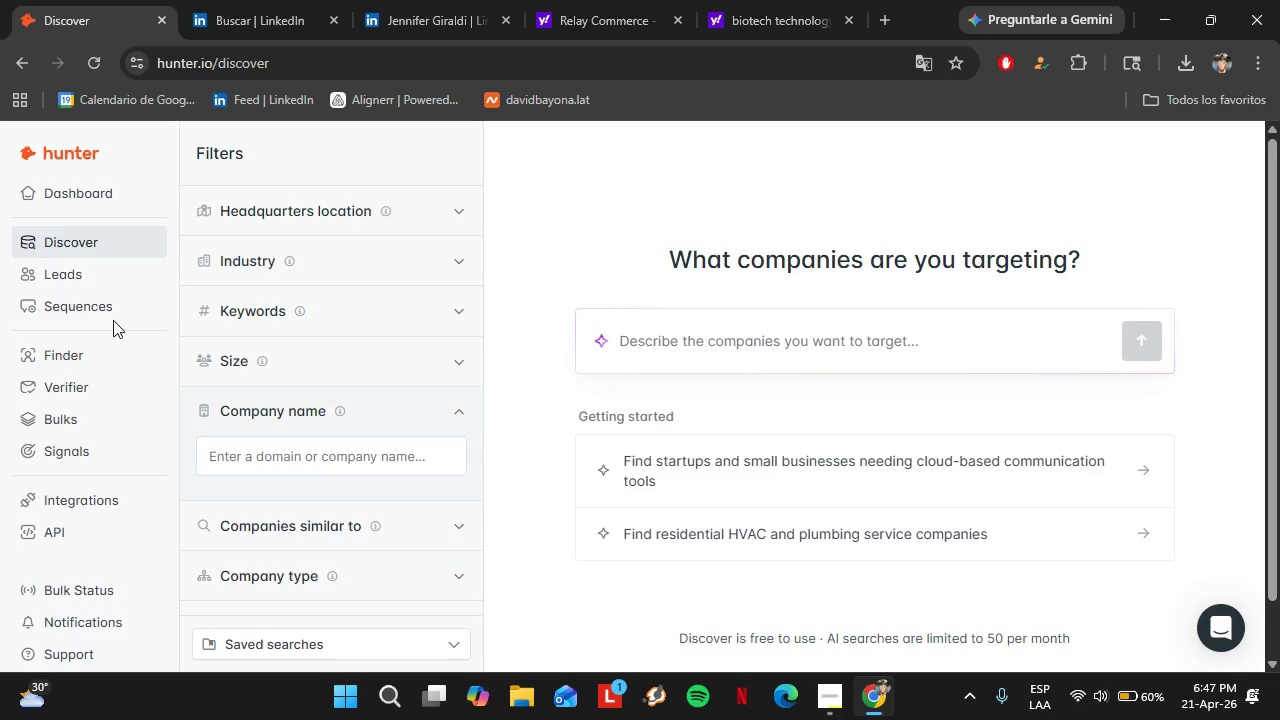 
left_click([290, 458])
 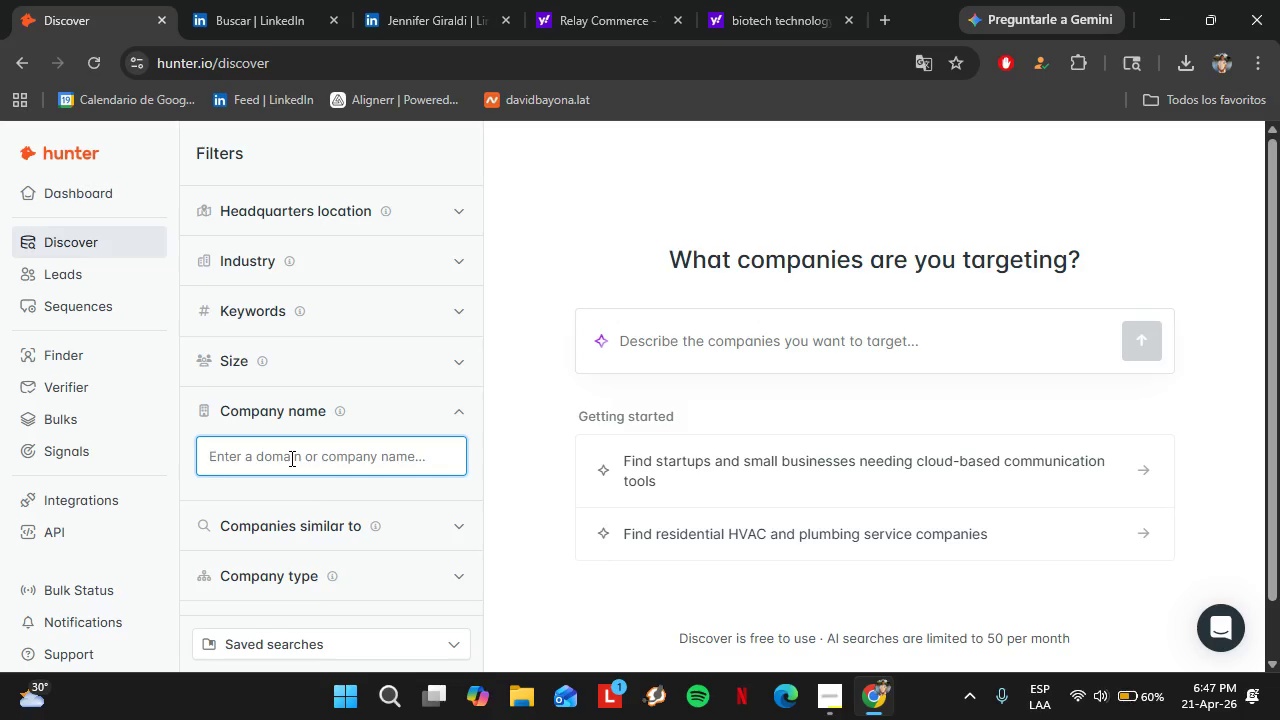 
type(Apiturew)
key(Backspace)
 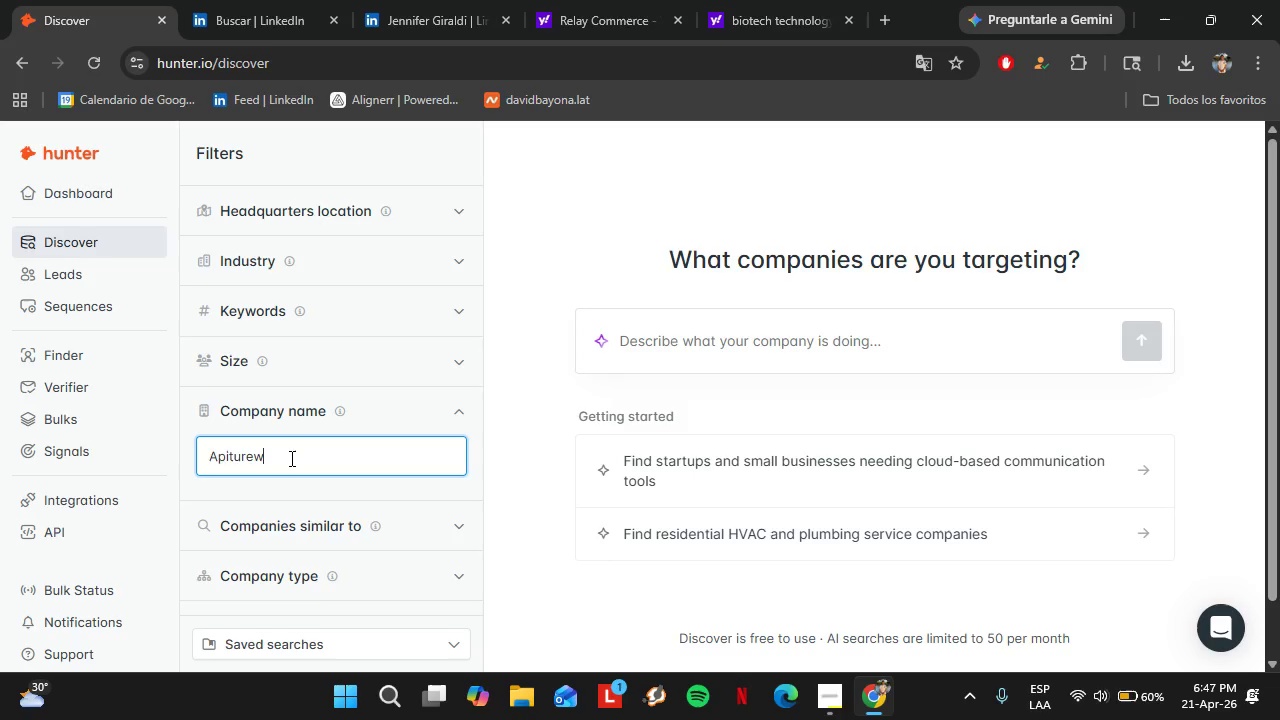 
key(Enter)
 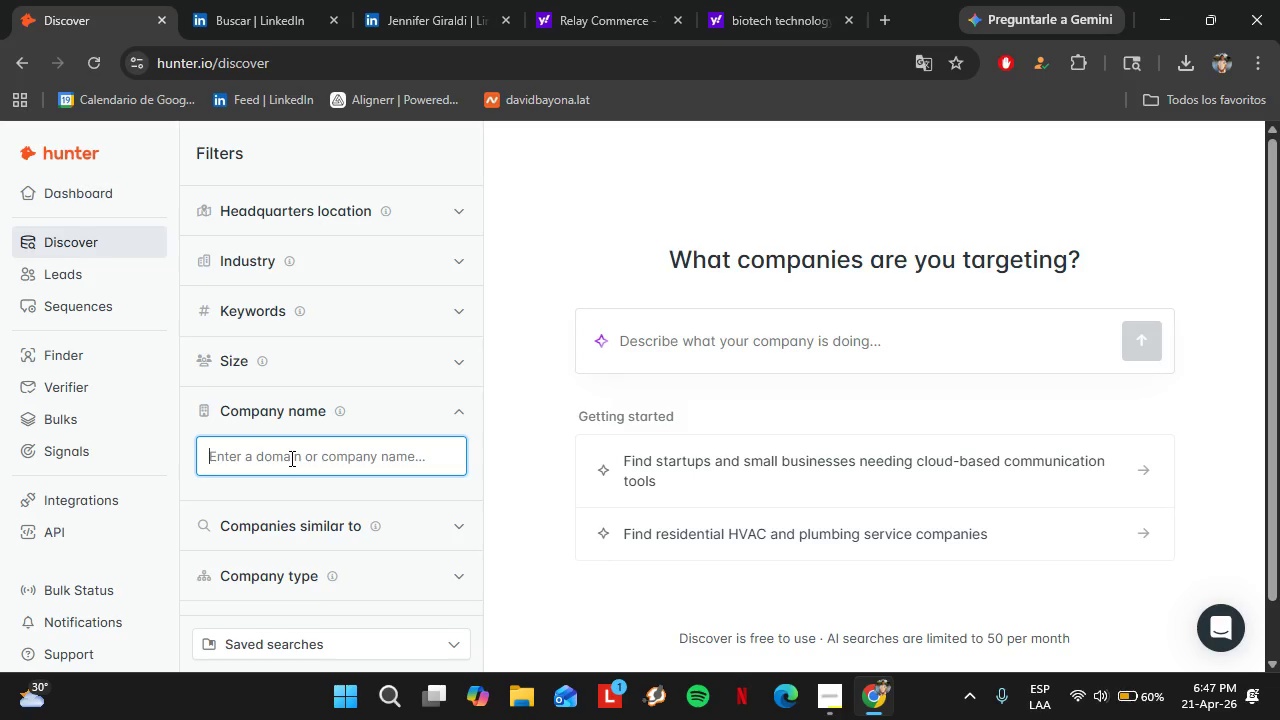 
type(Apiture)
 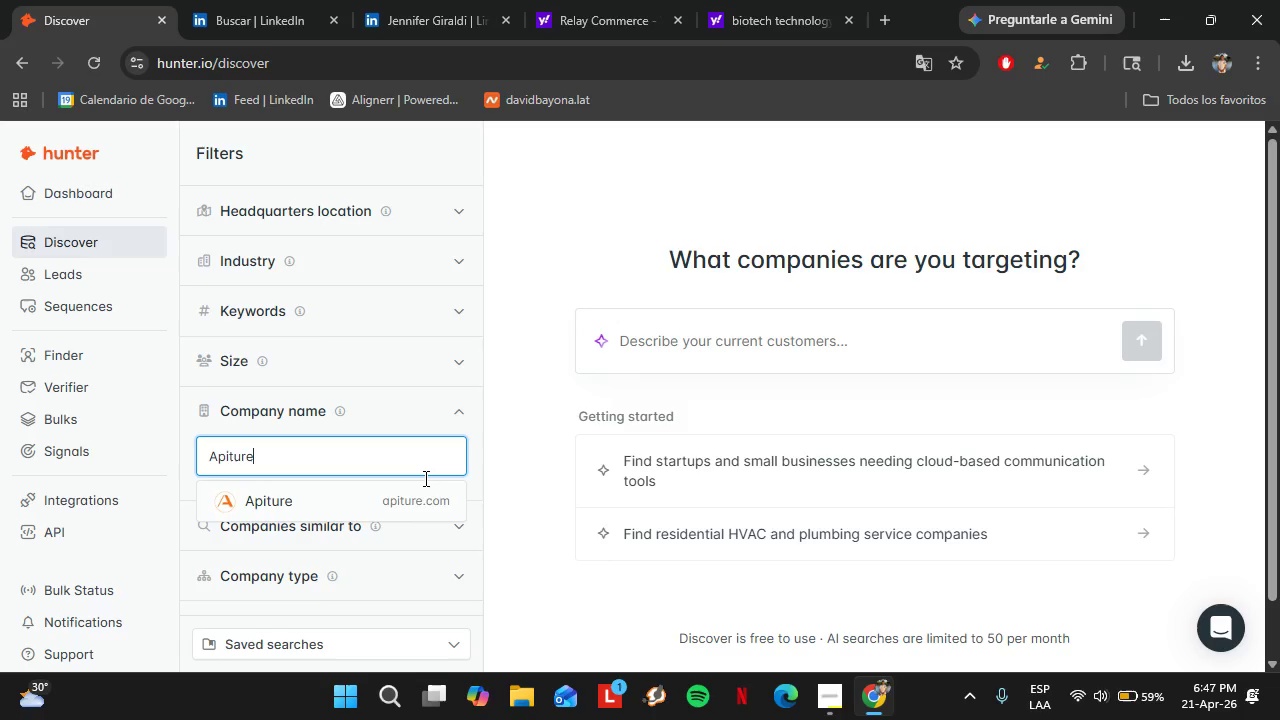 
left_click([382, 497])
 